 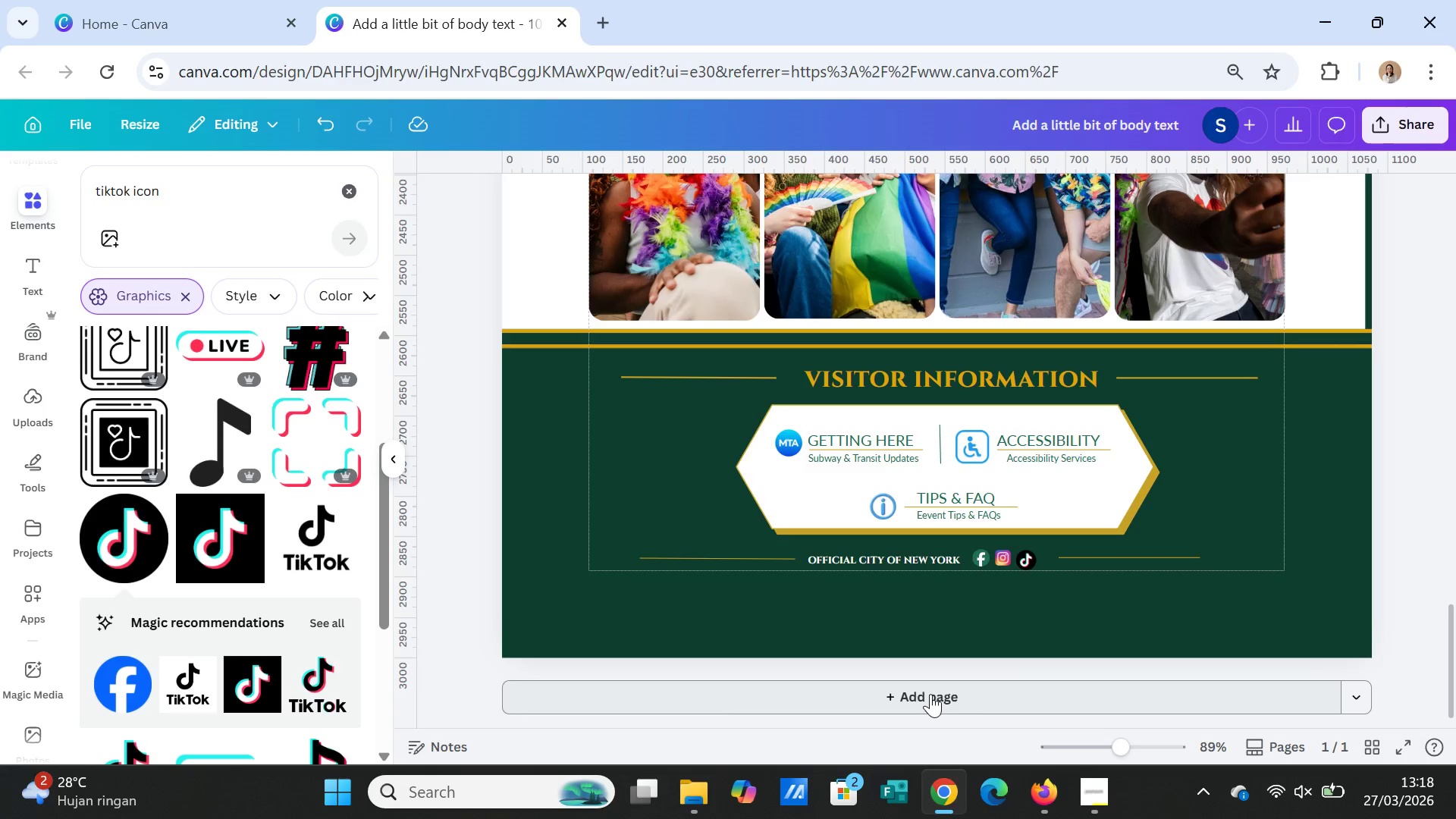 
left_click([1401, 570])
 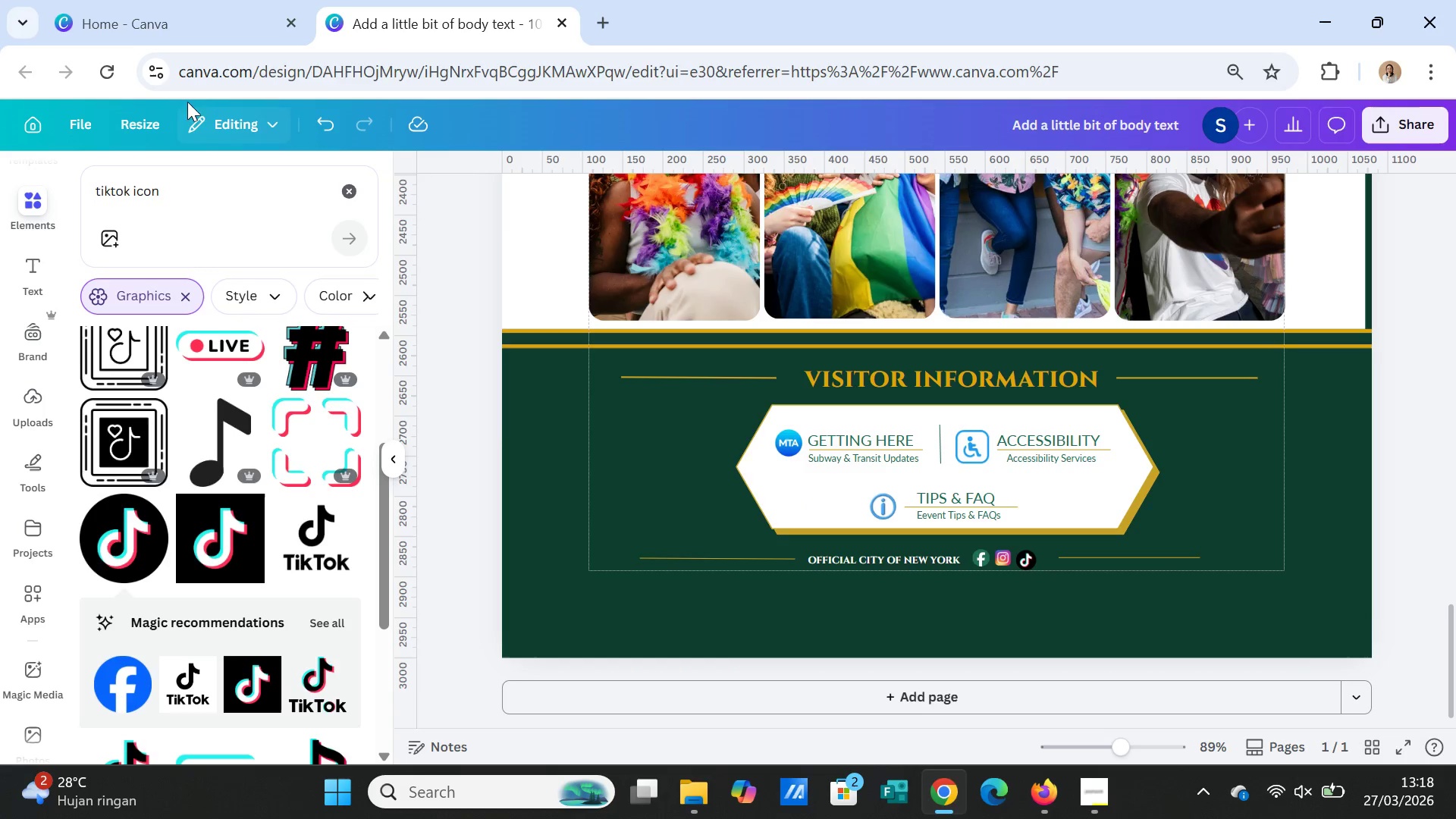 
left_click([882, 698])
 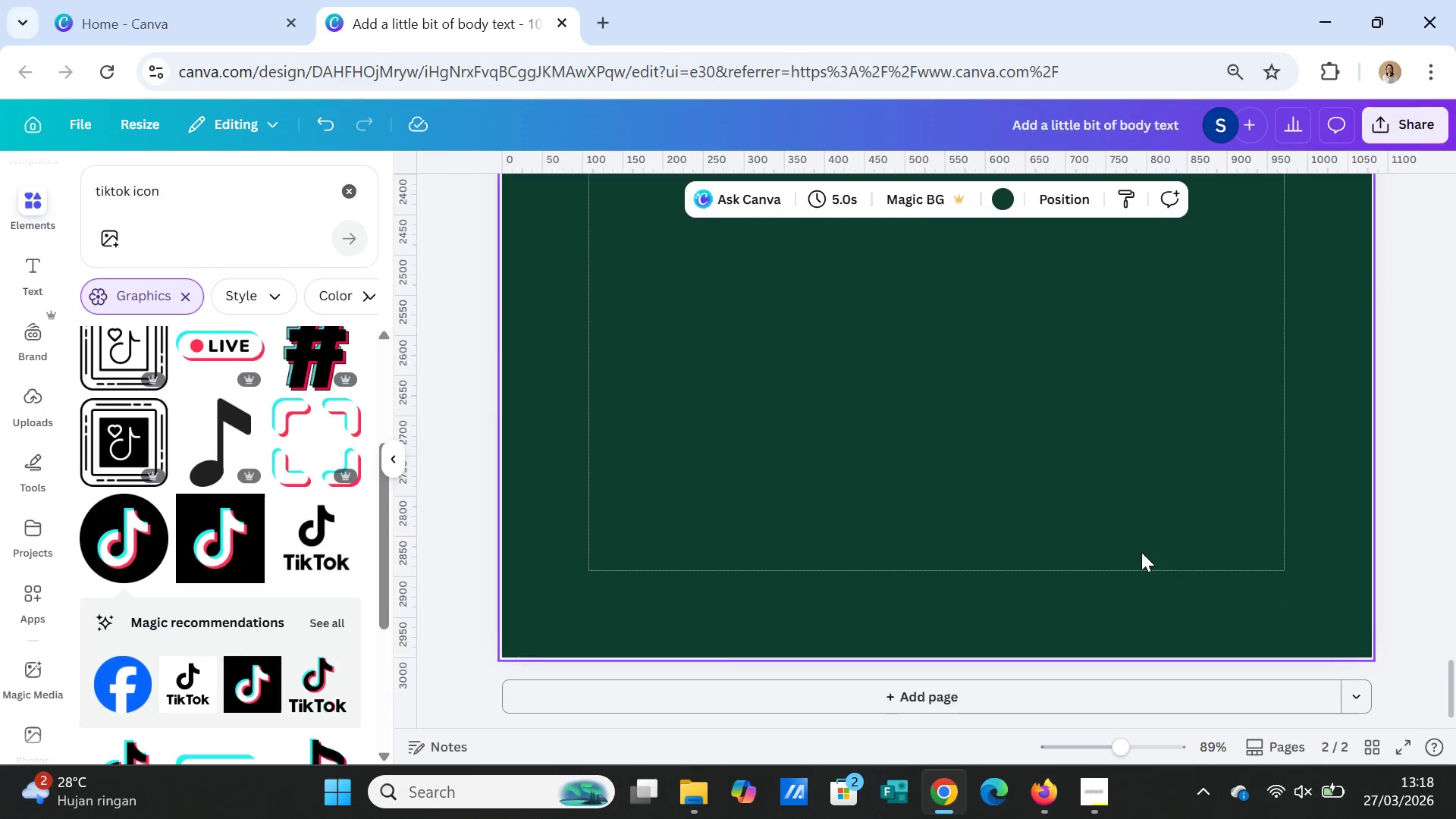 
scroll: coordinate [1177, 591], scroll_direction: up, amount: 20.0
 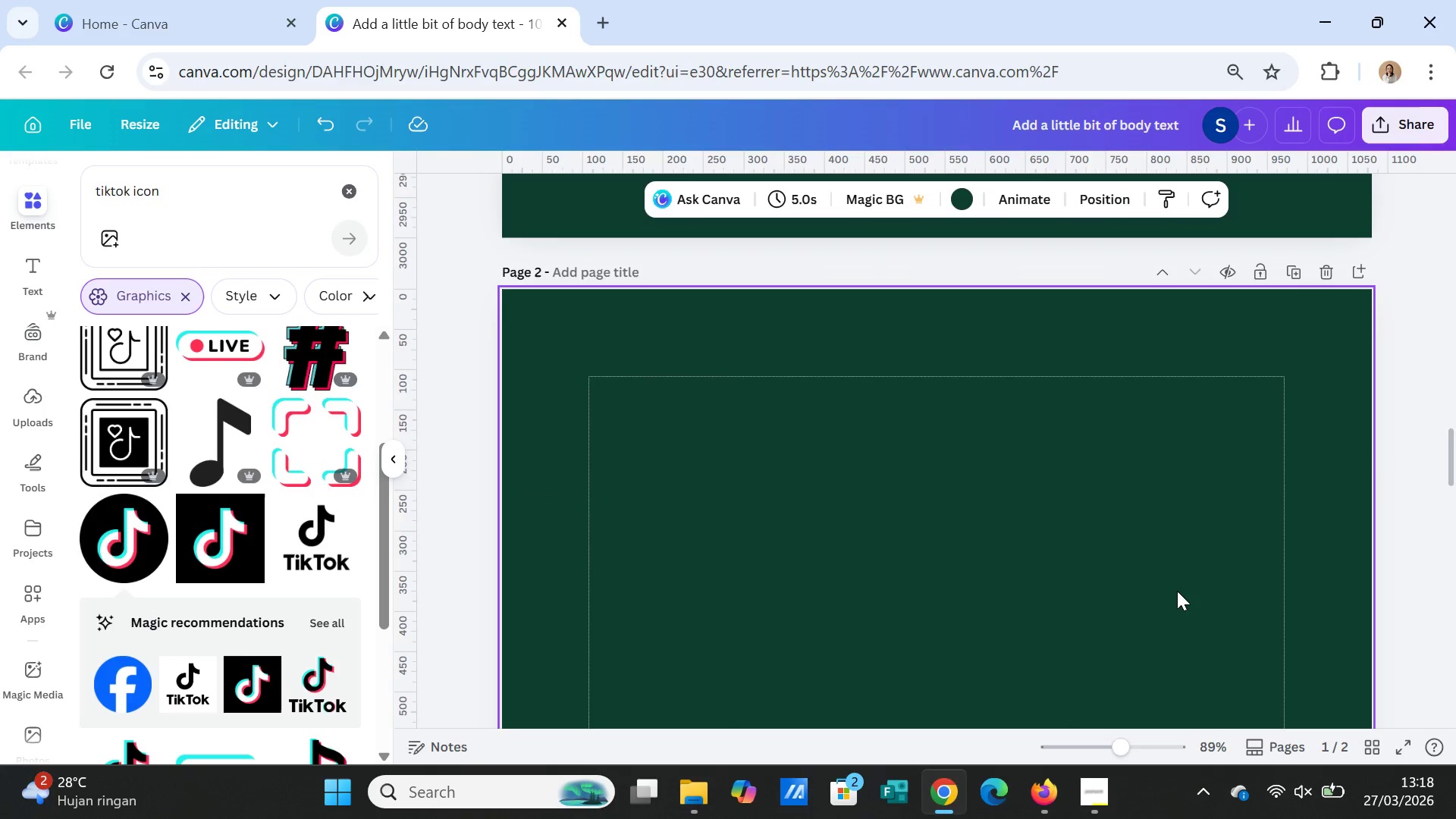 
scroll: coordinate [1177, 591], scroll_direction: down, amount: 2.0
 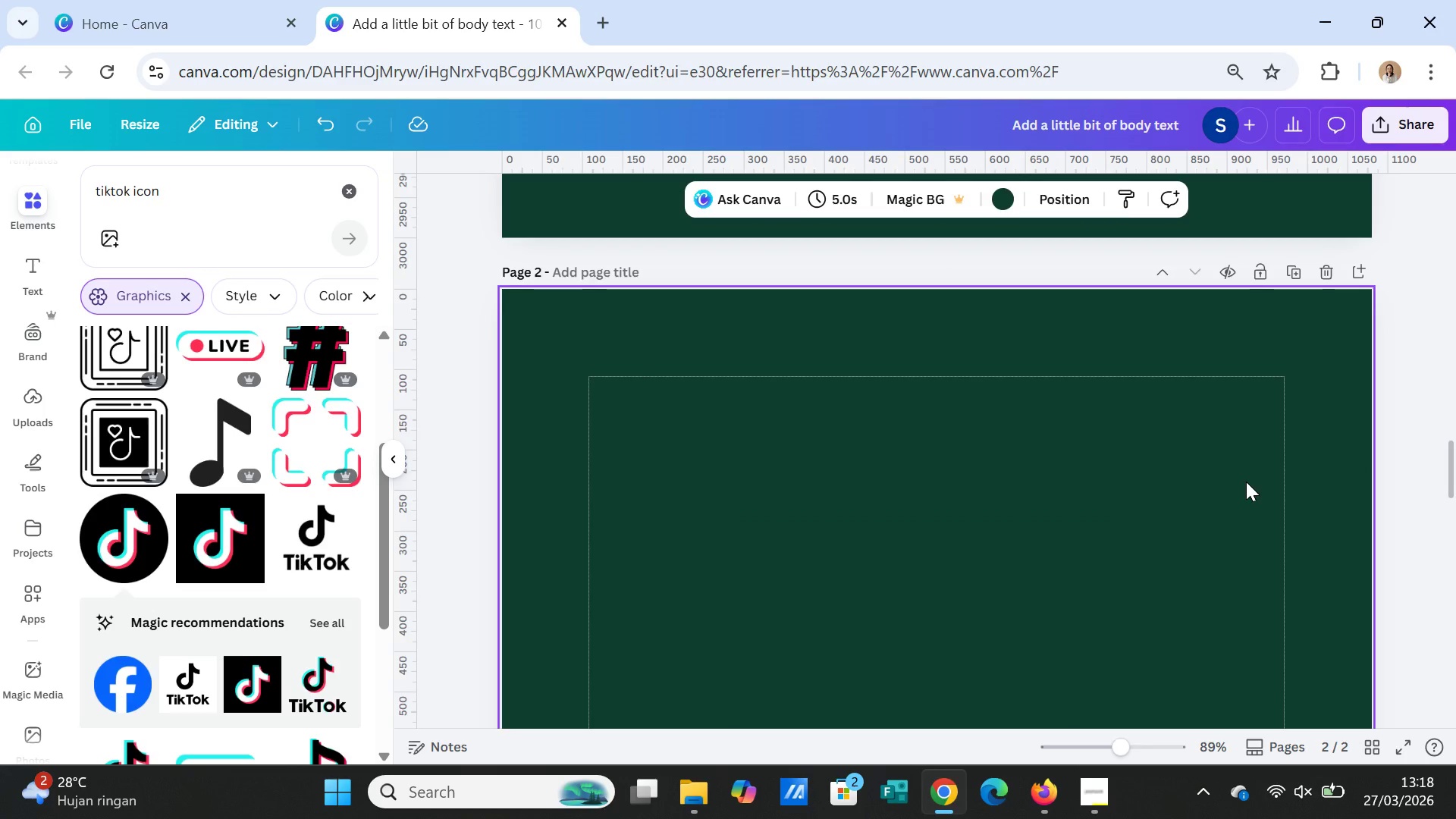 
right_click([1209, 482])
 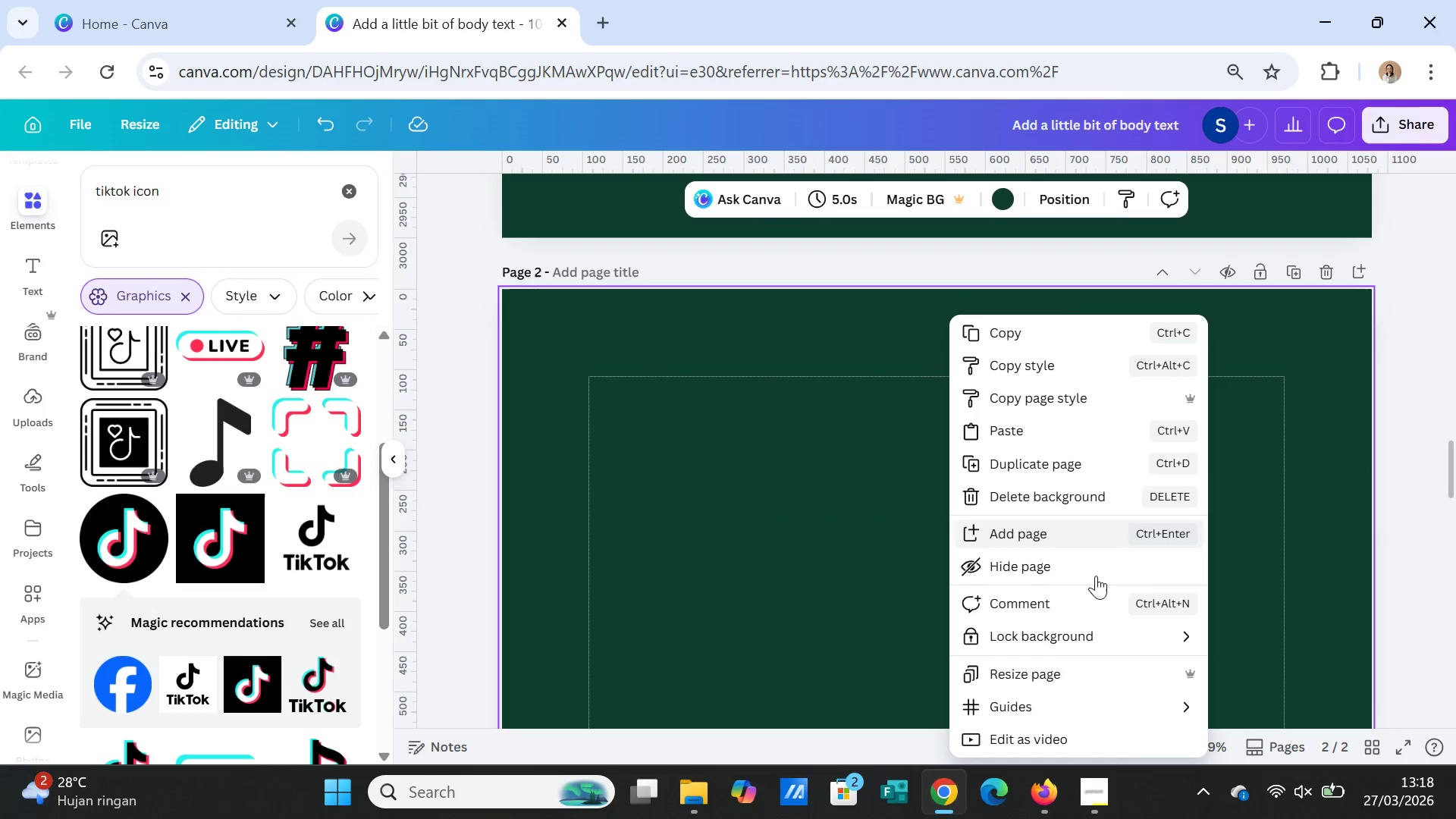 
left_click([1084, 667])
 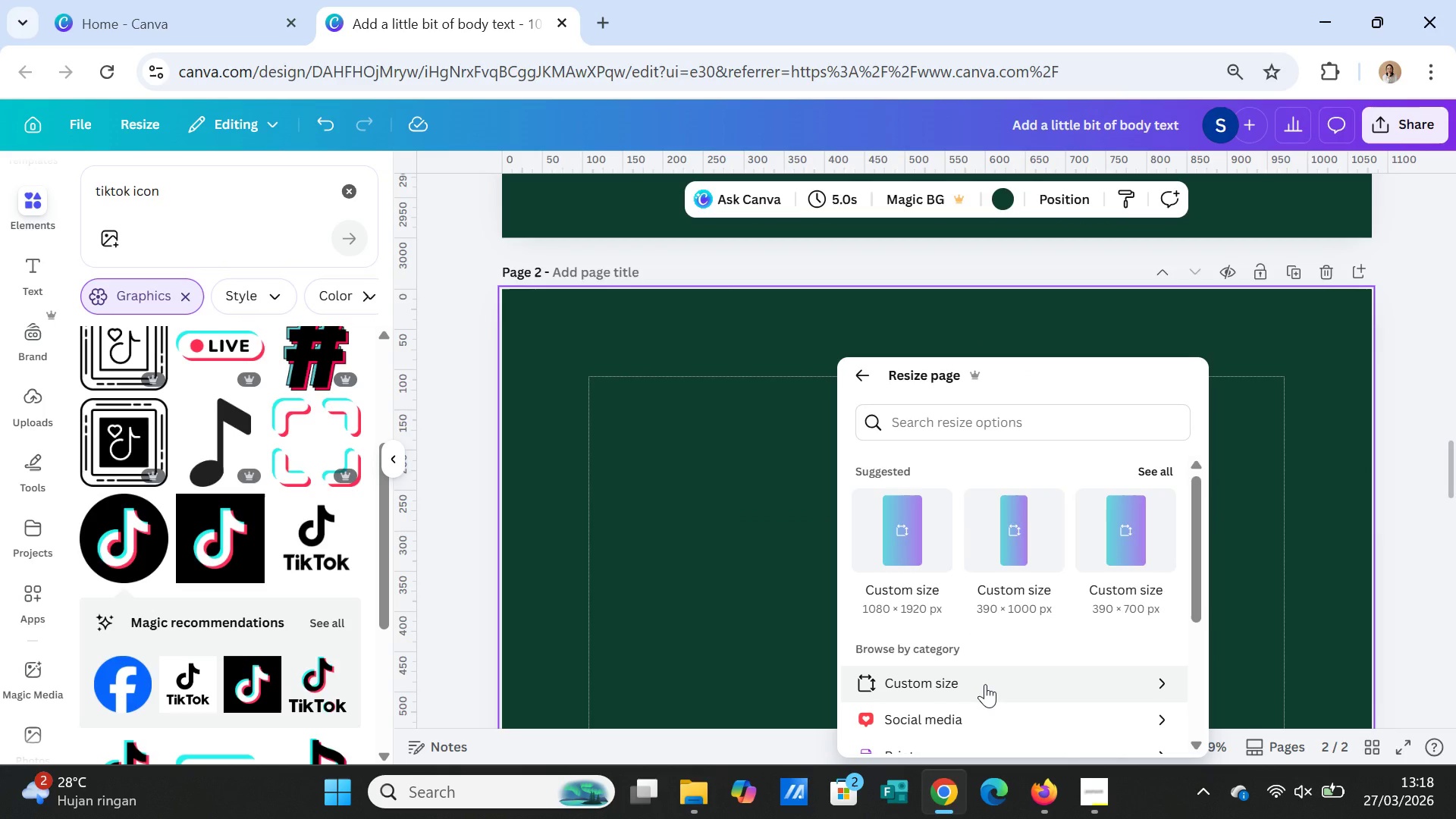 
left_click([985, 684])
 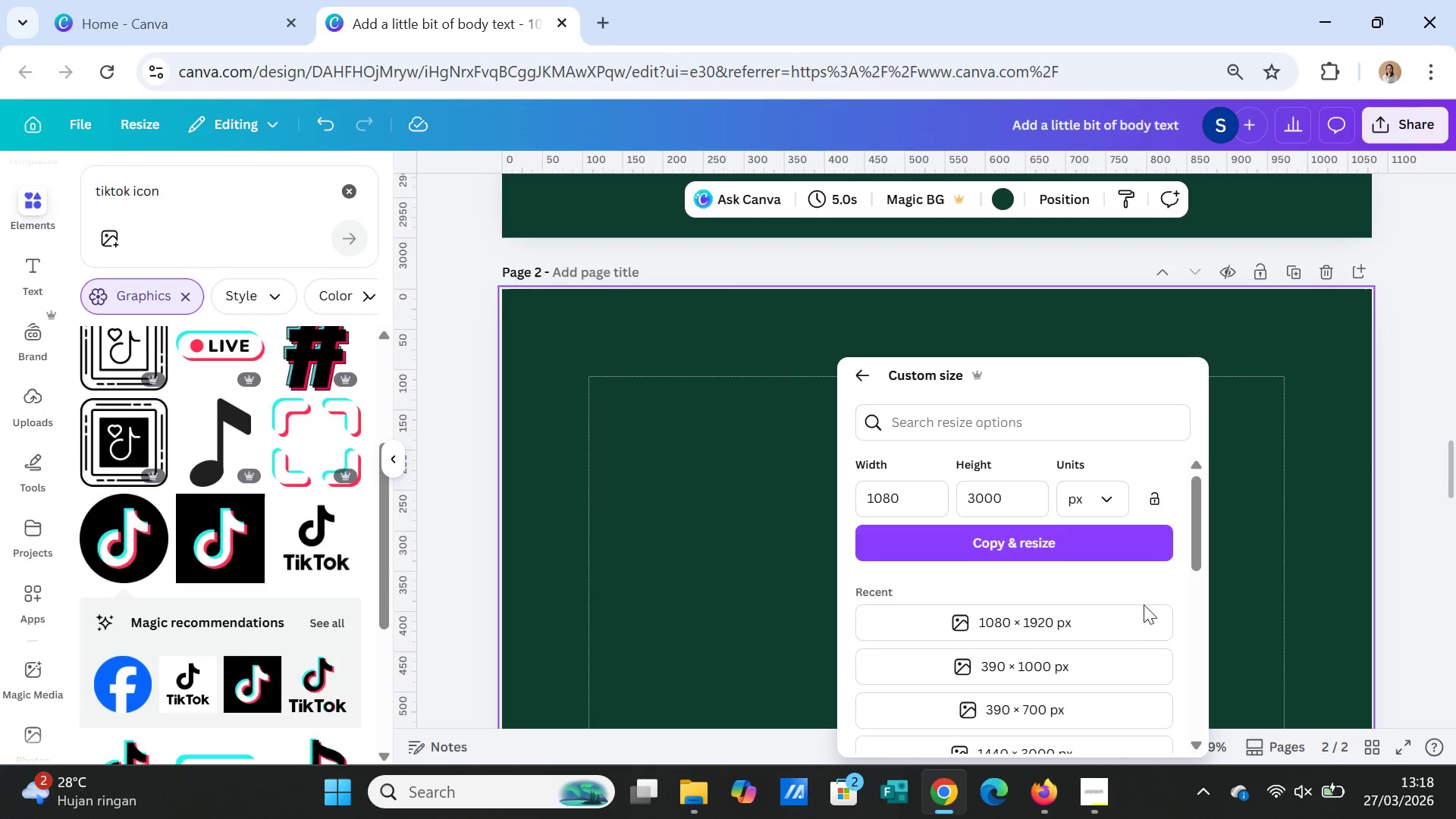 
scroll: coordinate [1141, 632], scroll_direction: down, amount: 3.0
 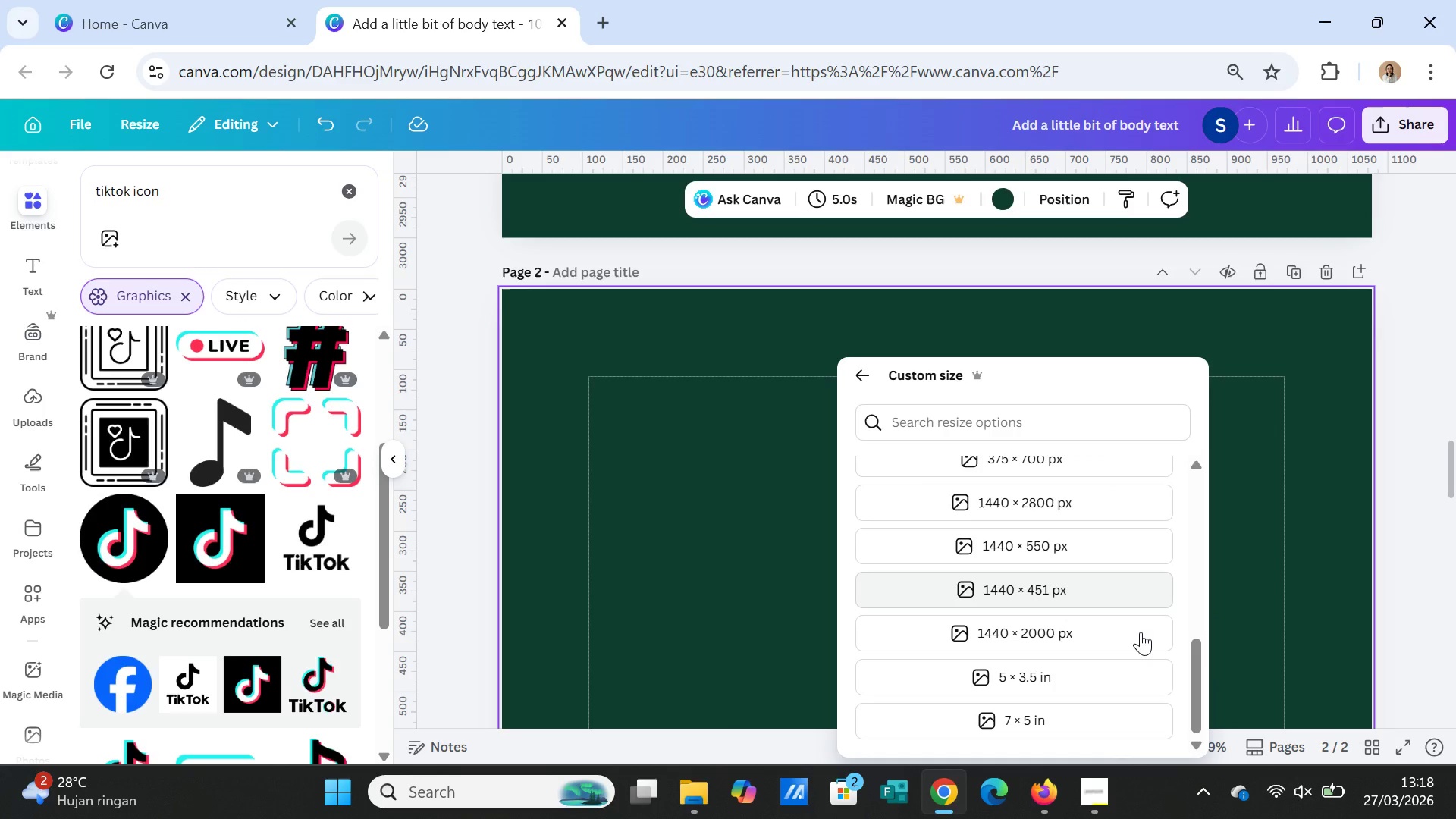 
scroll: coordinate [1141, 631], scroll_direction: up, amount: 3.0
 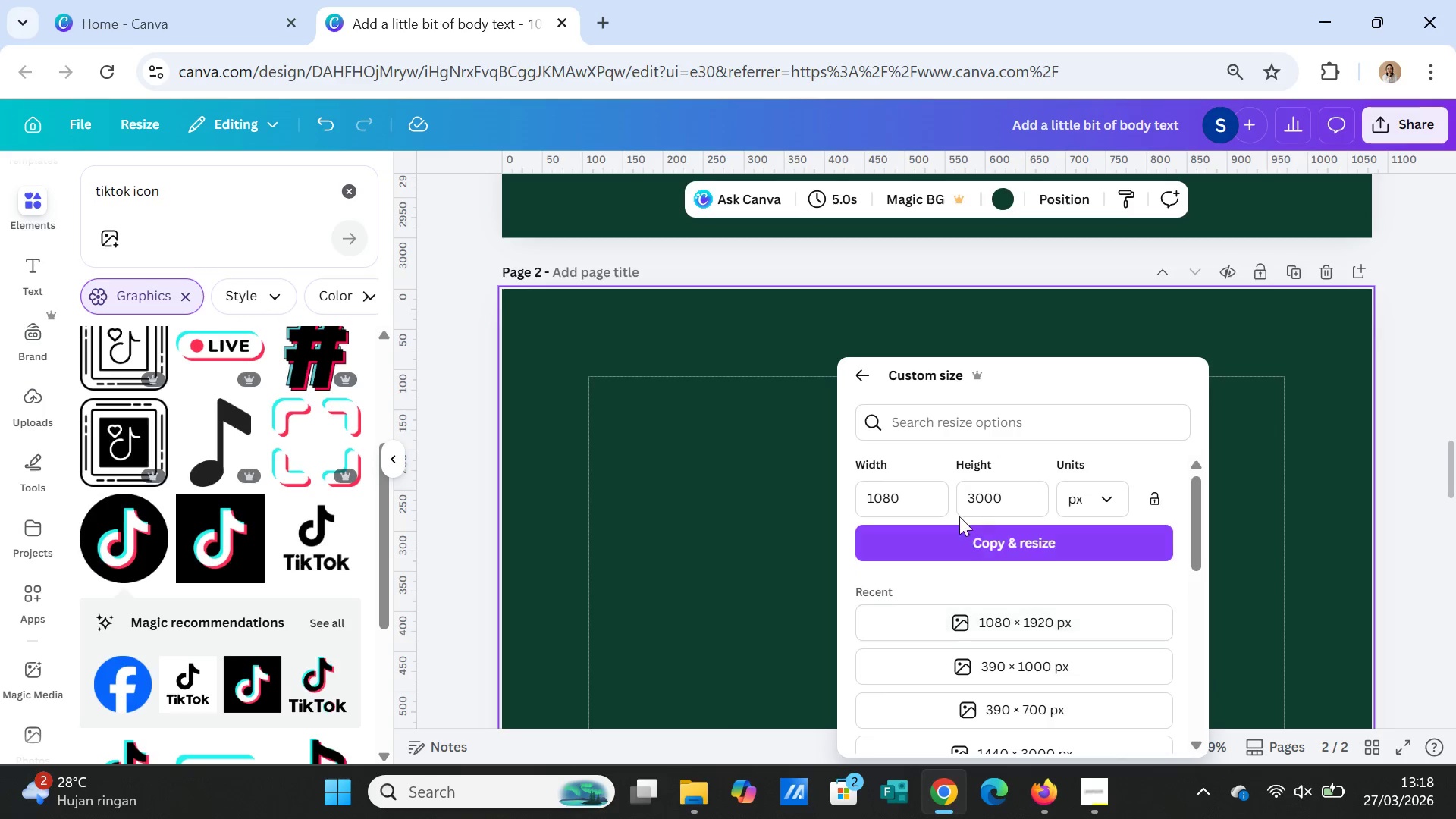 
left_click_drag(start_coordinate=[914, 491], to_coordinate=[824, 500])
 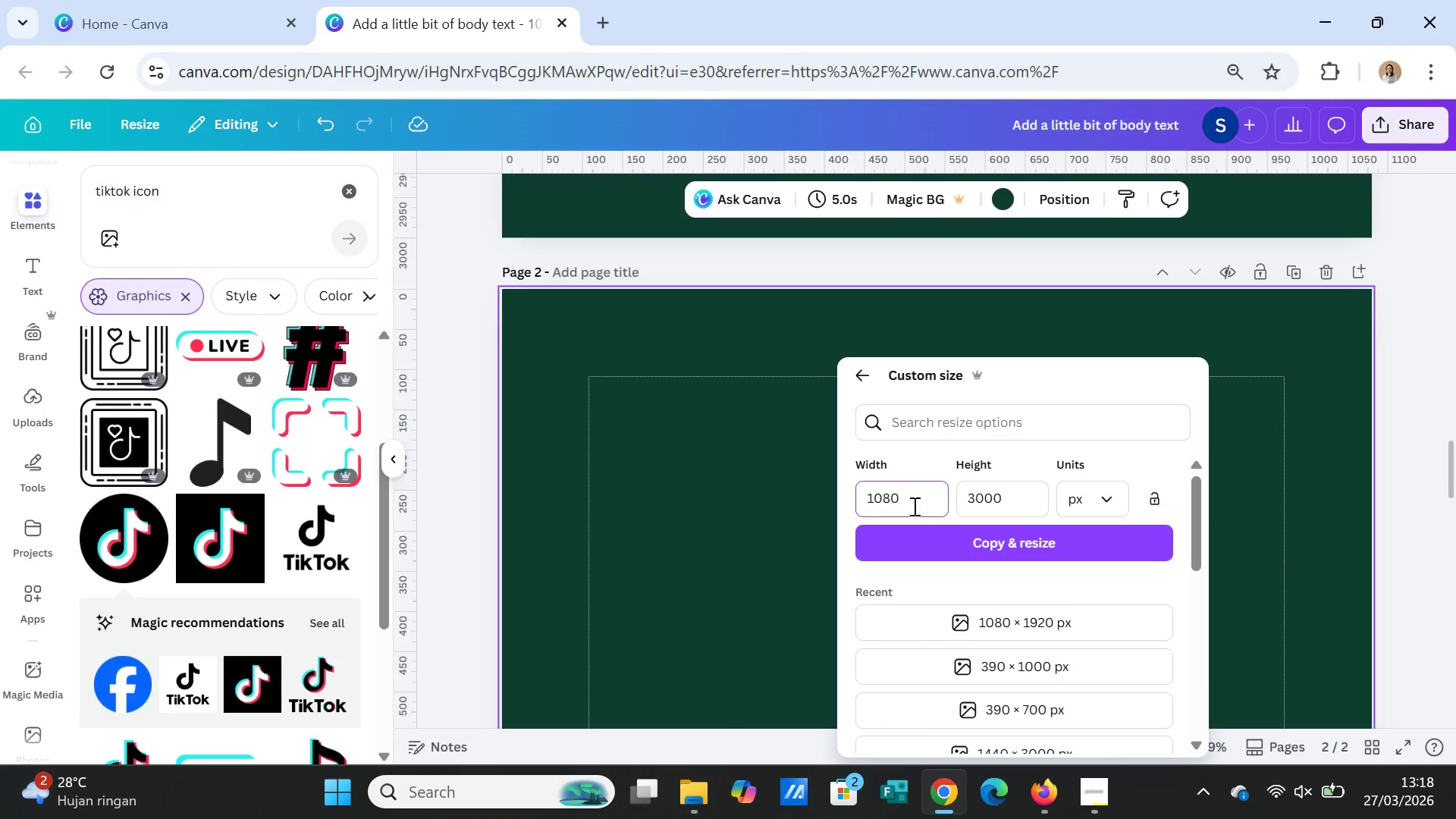 
double_click([913, 506])
 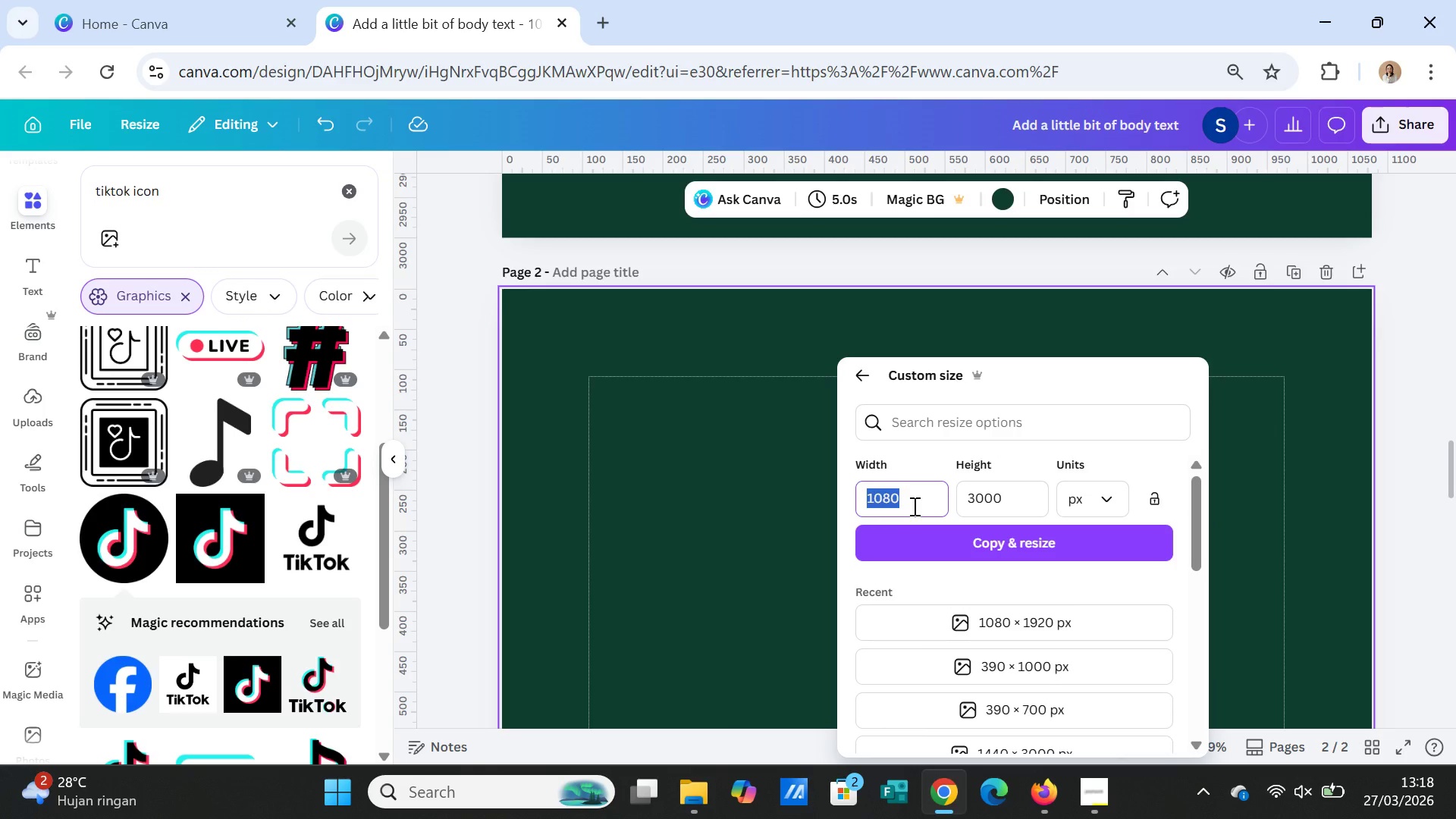 
triple_click([913, 506])
 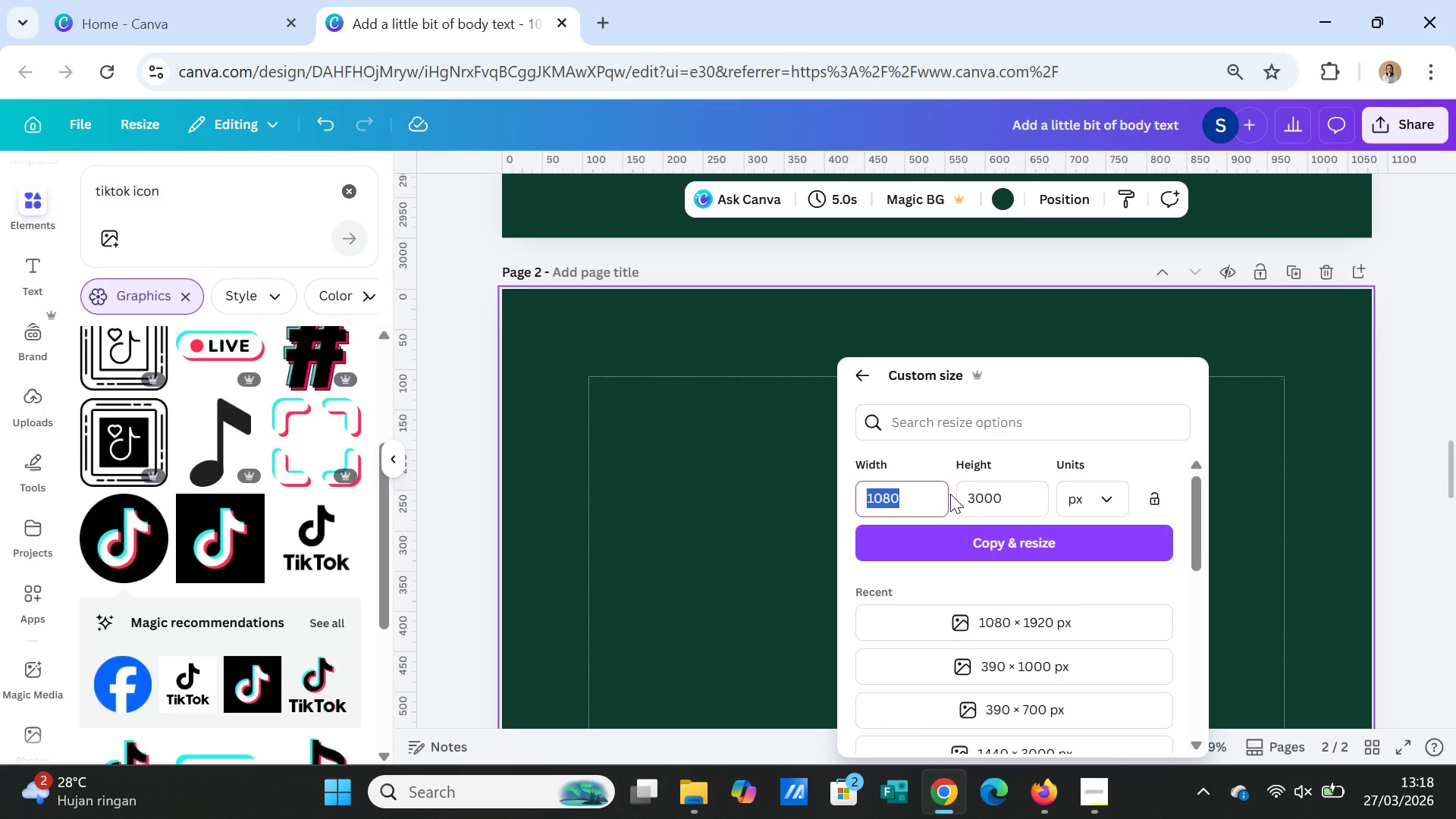 
type(297)
 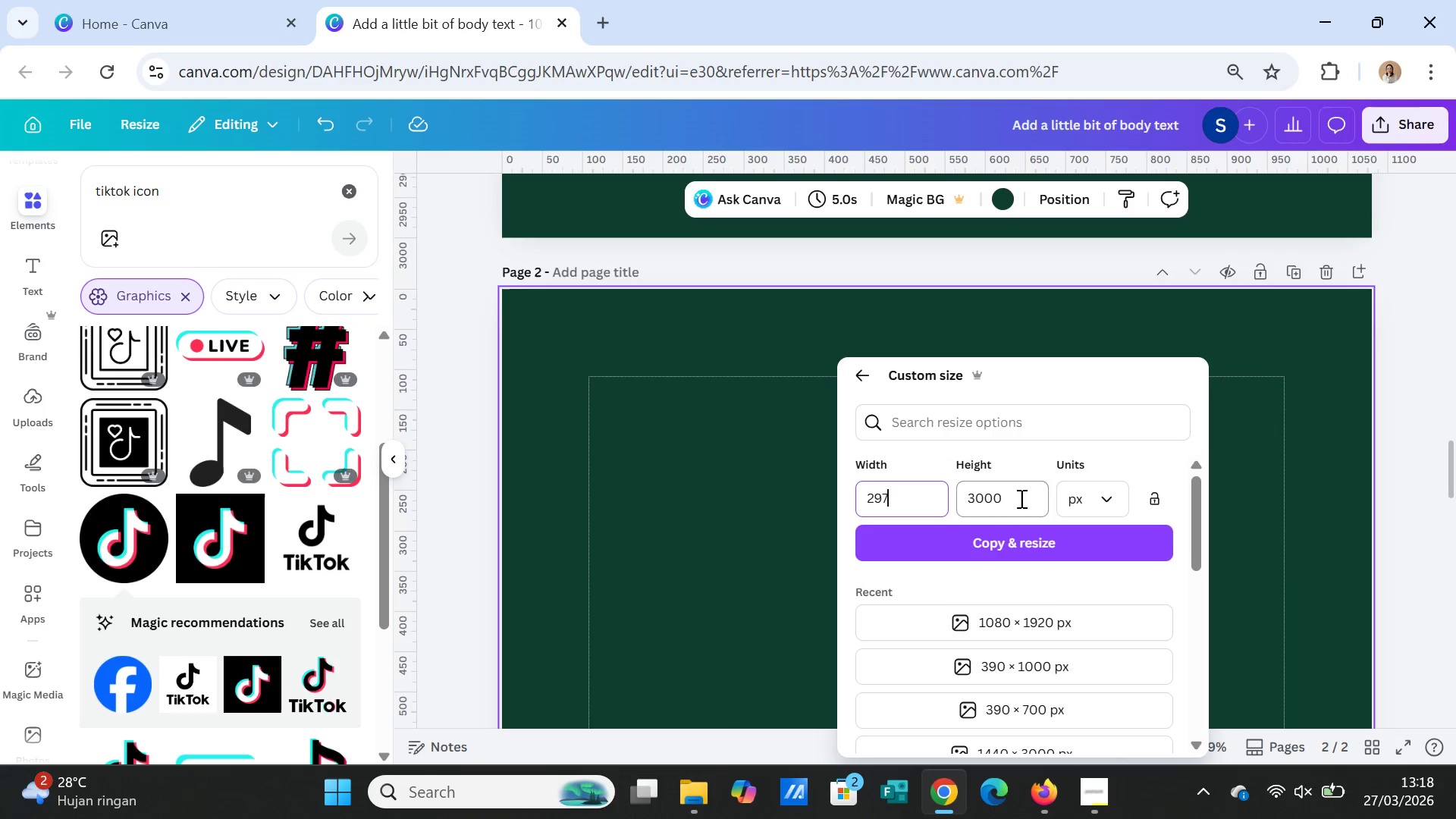 
double_click([1021, 507])
 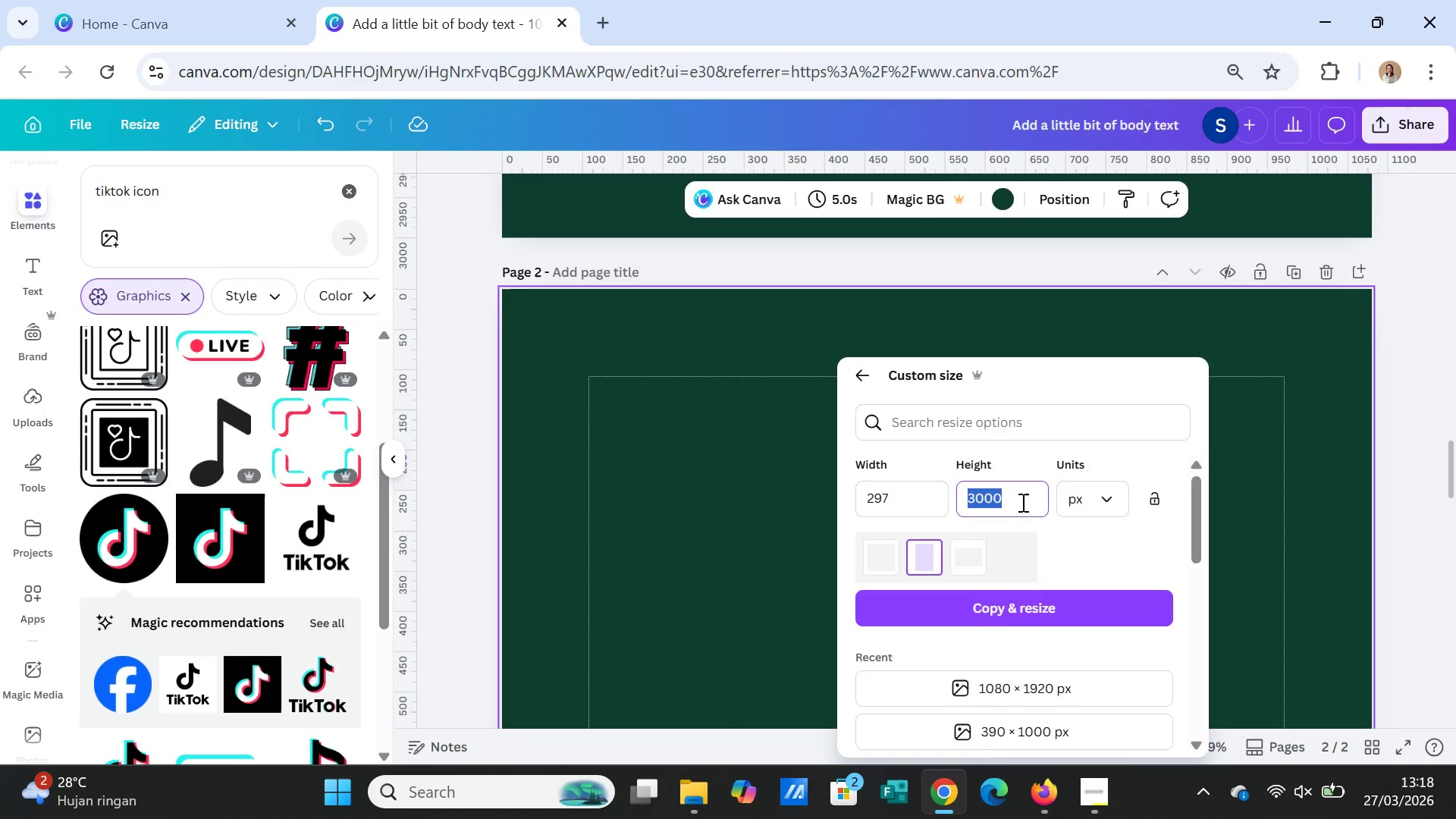 
scroll: coordinate [1021, 502], scroll_direction: down, amount: 2.0
 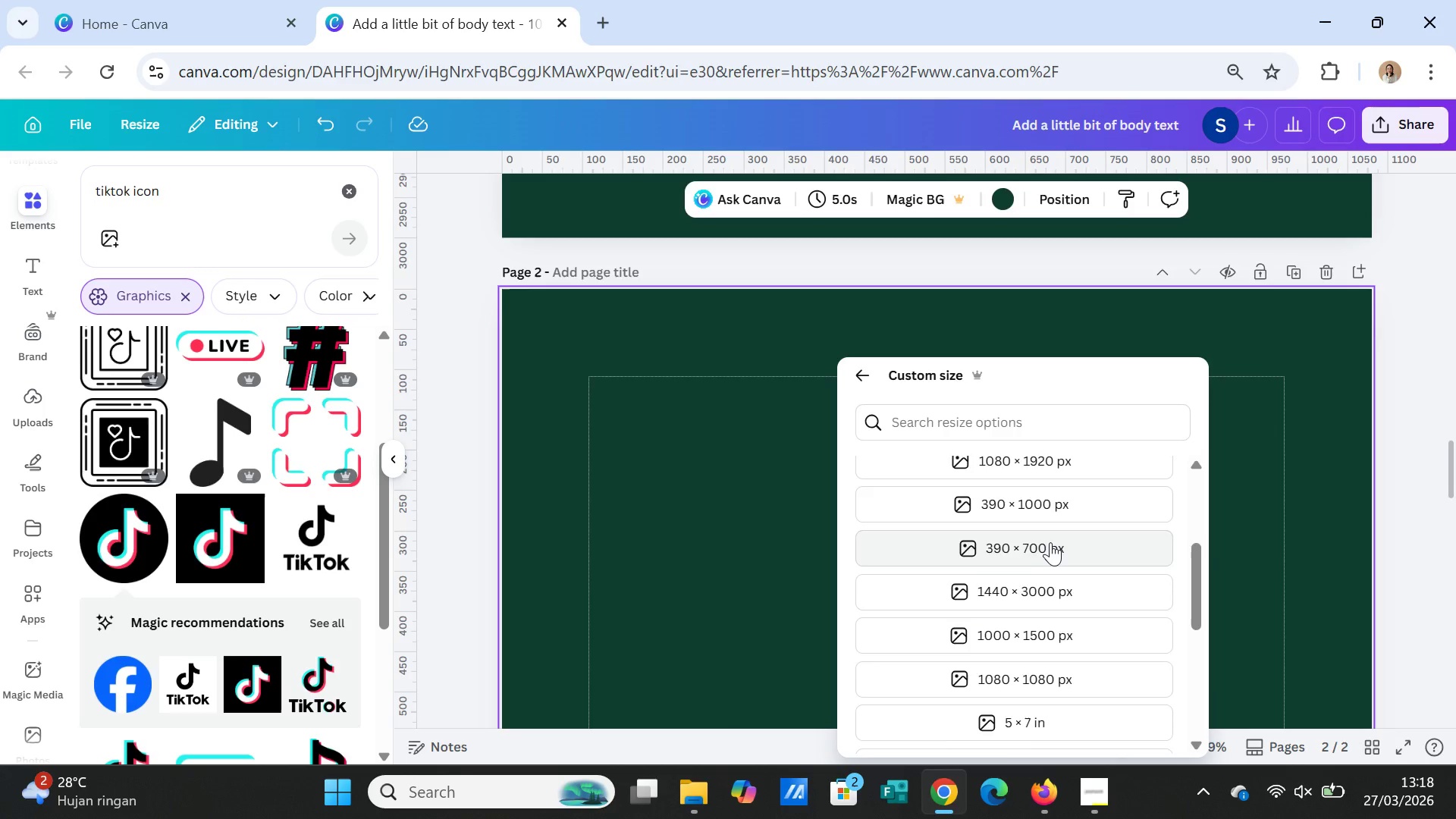 
scroll: coordinate [1050, 542], scroll_direction: up, amount: 2.0
 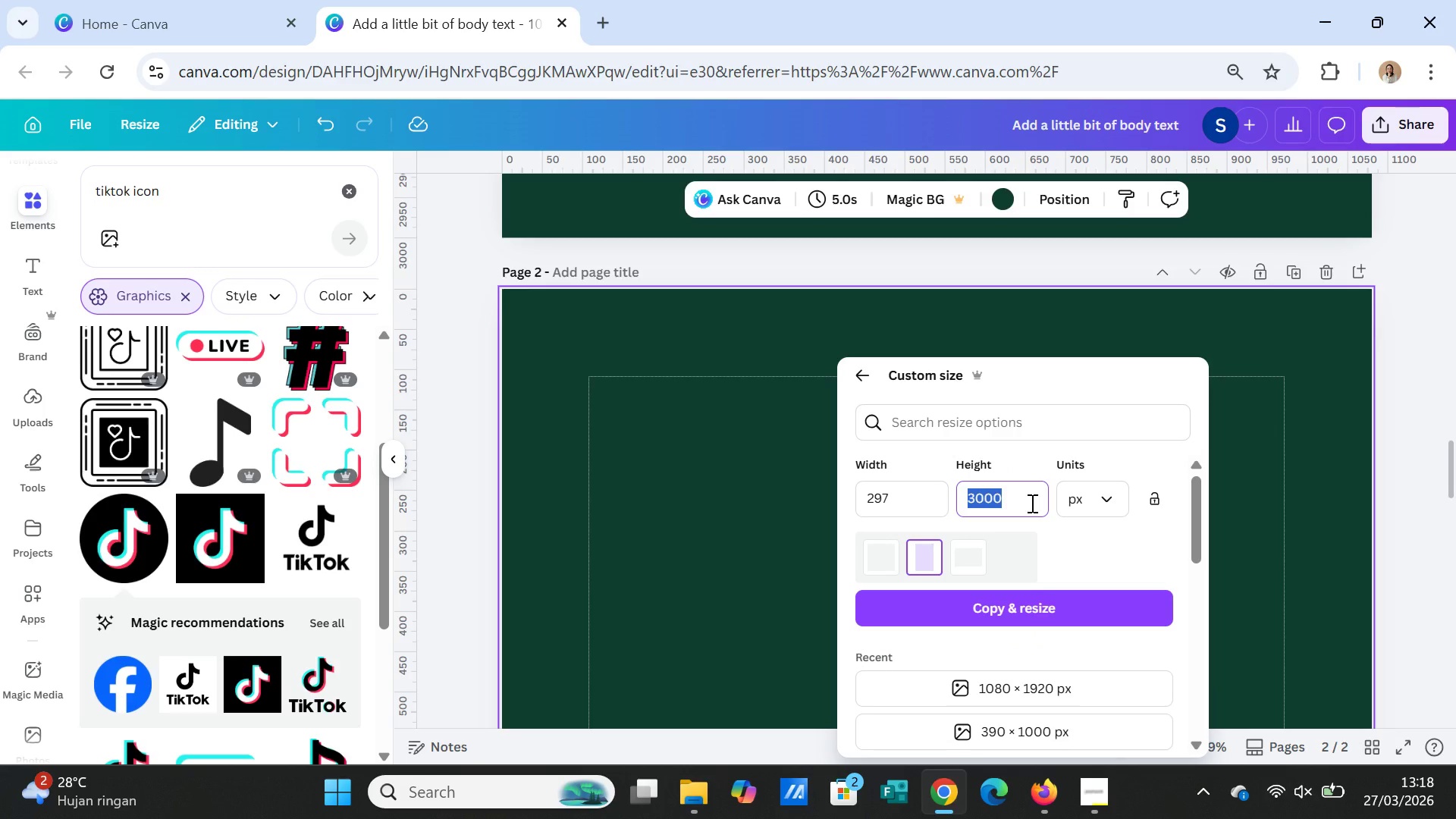 
wait(8.2)
 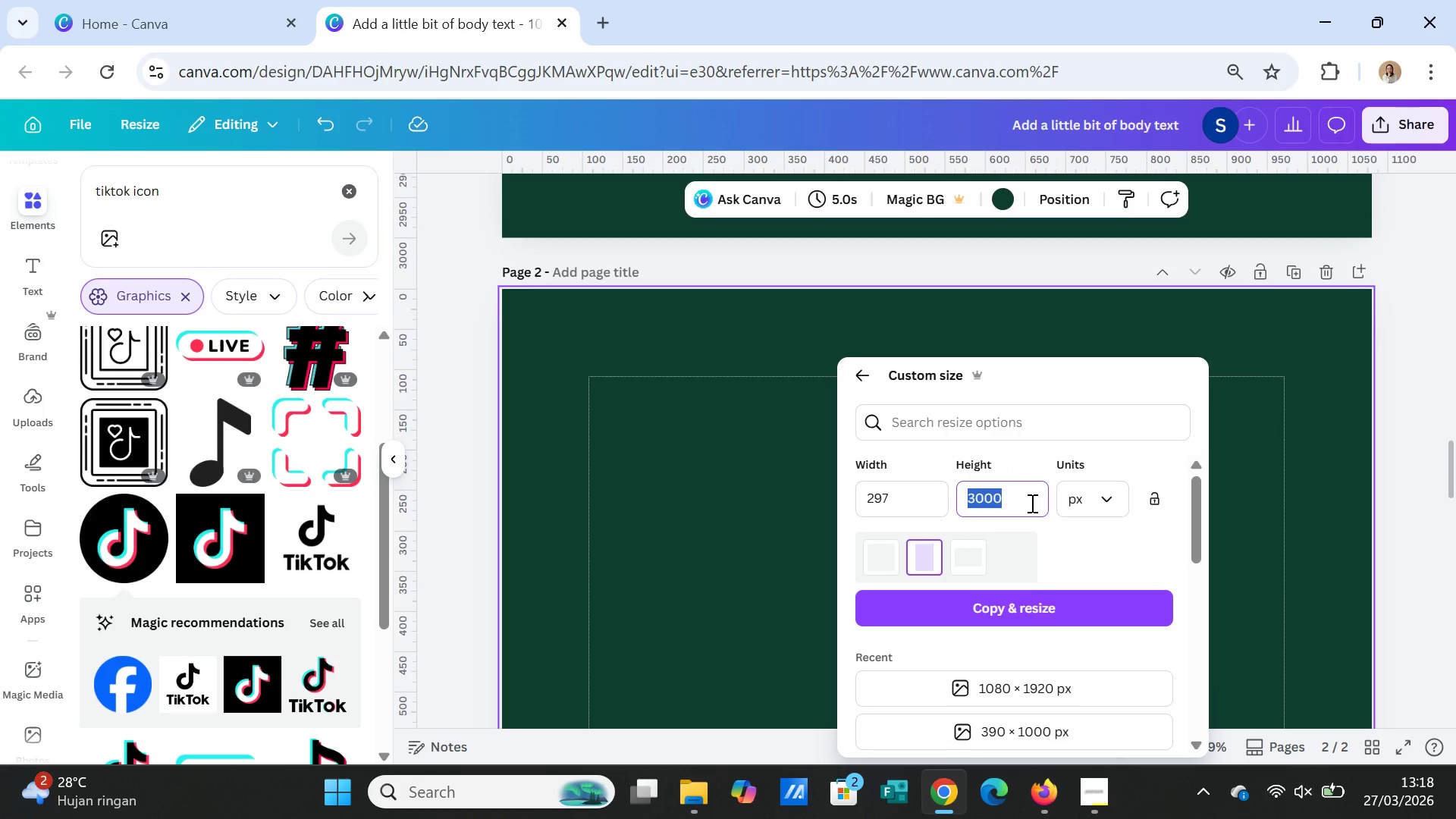 
type(700)
 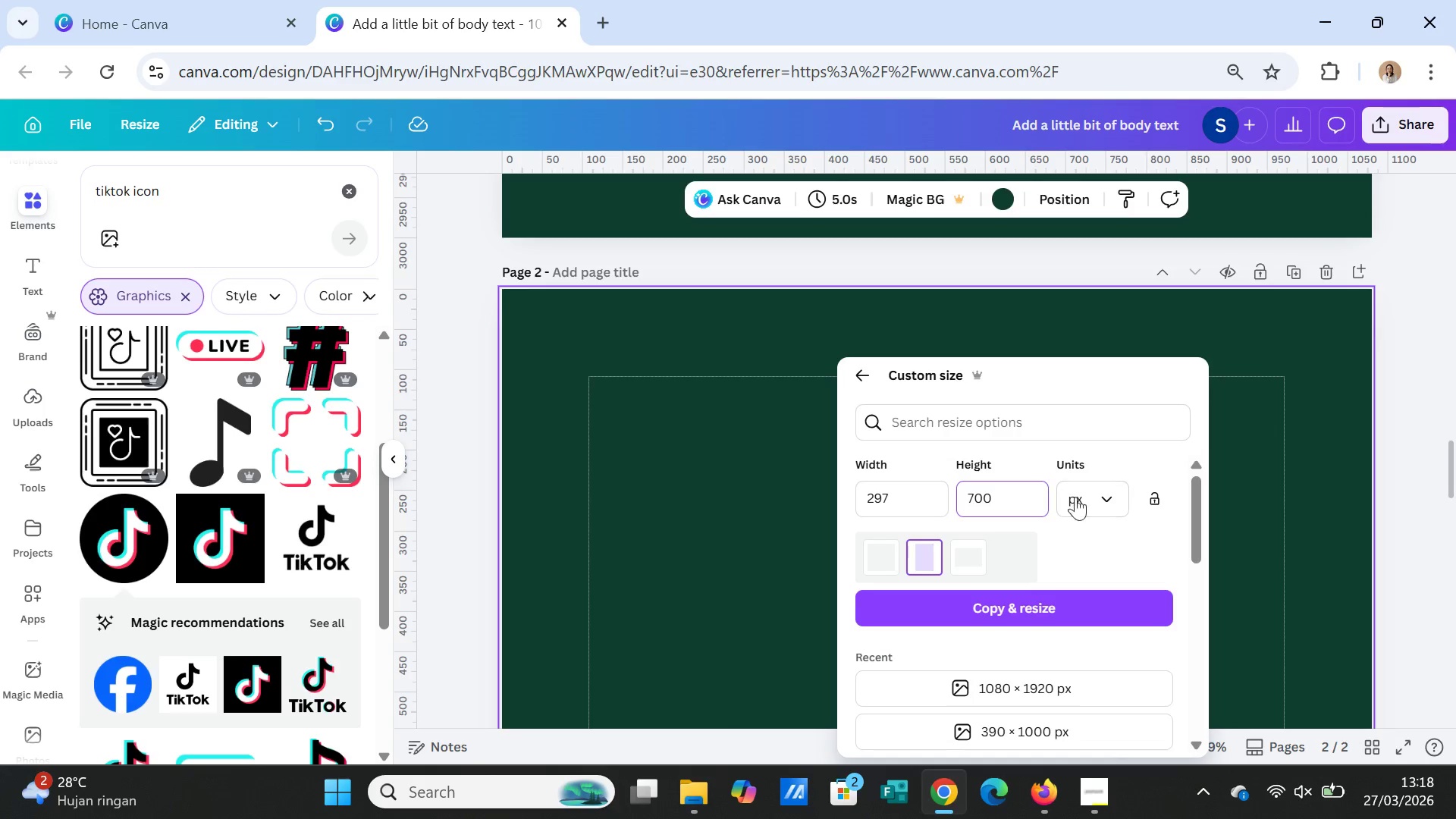 
left_click([1090, 502])
 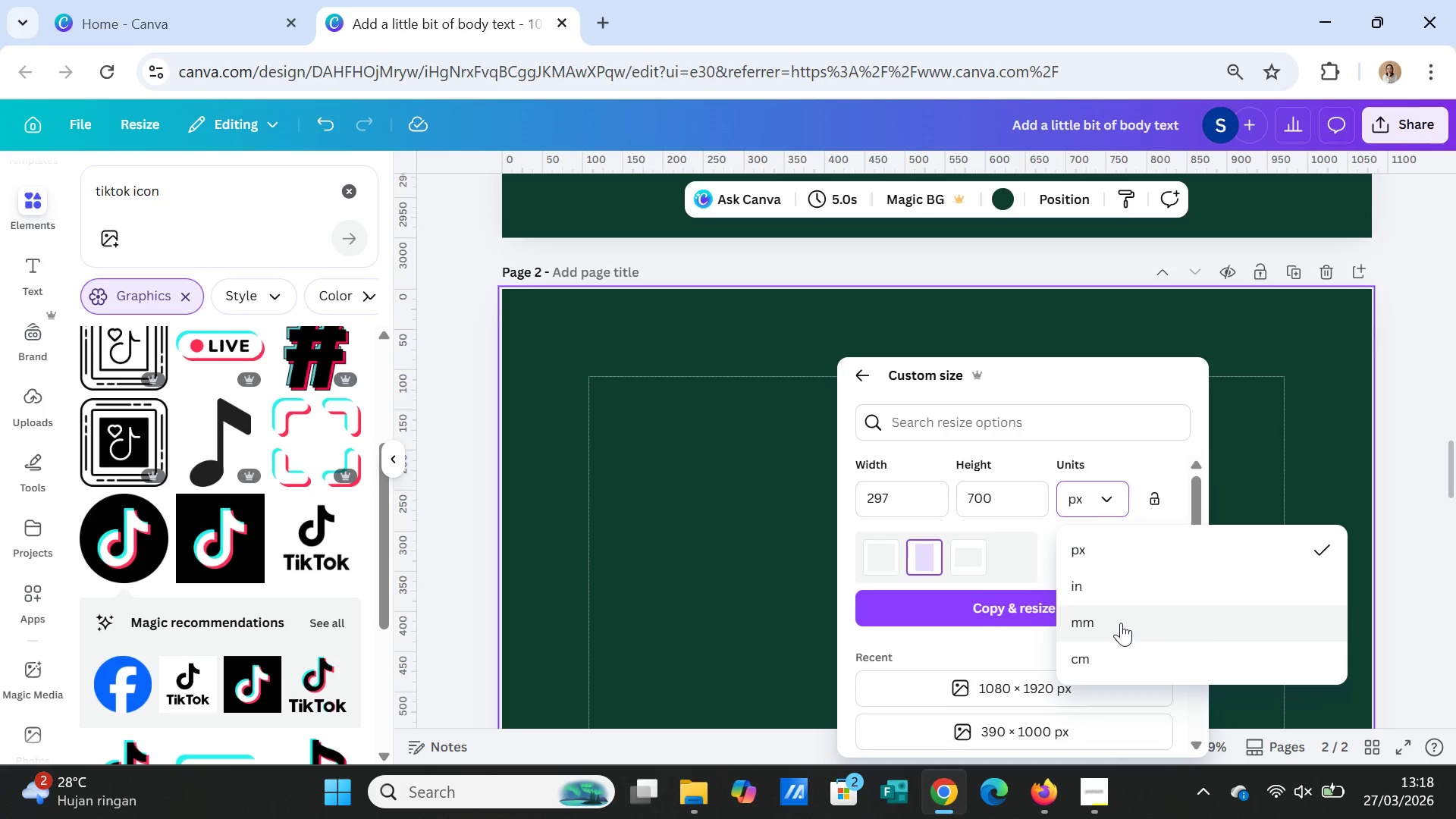 
left_click([1121, 622])
 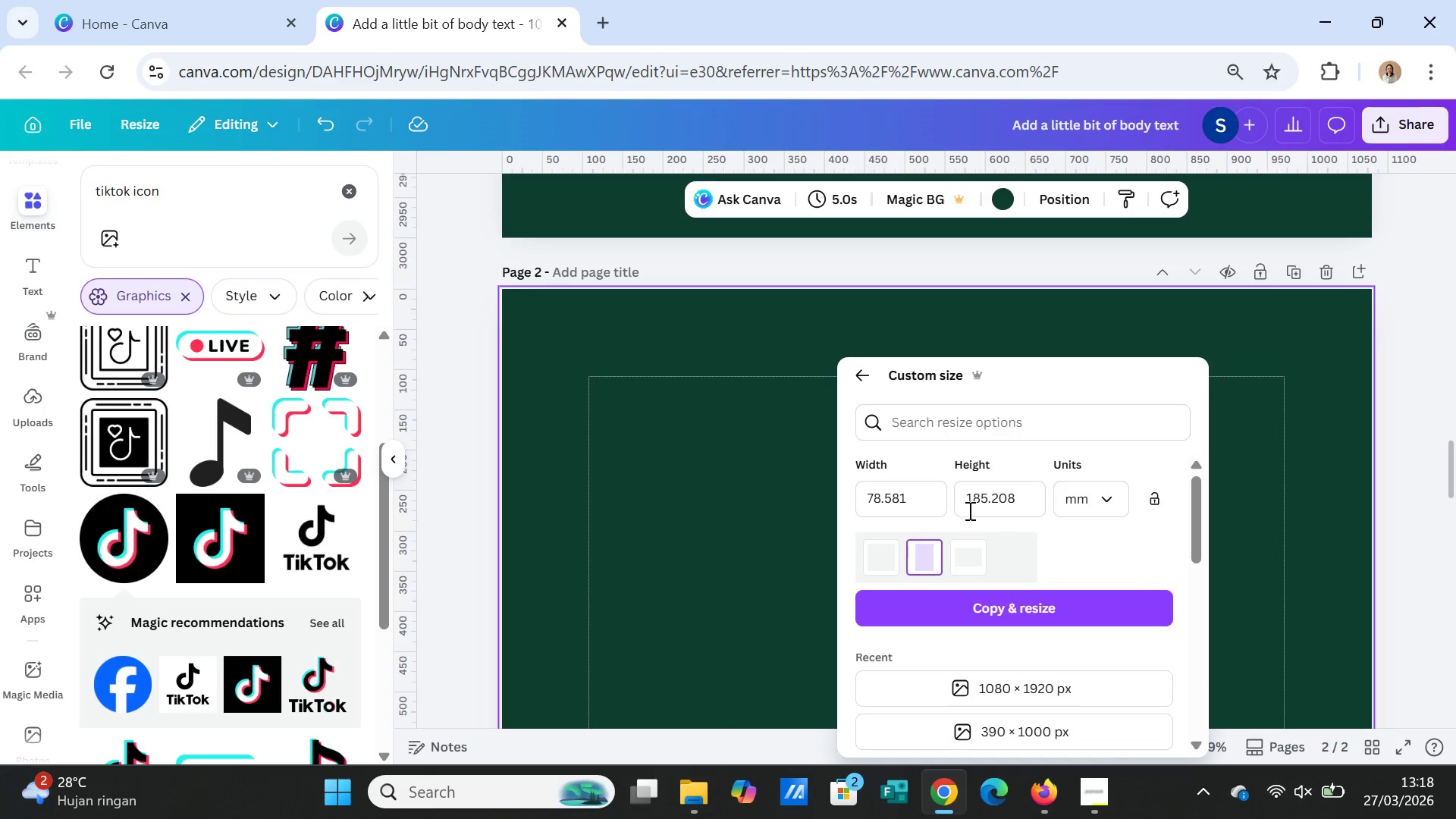 
left_click_drag(start_coordinate=[937, 499], to_coordinate=[786, 500])
 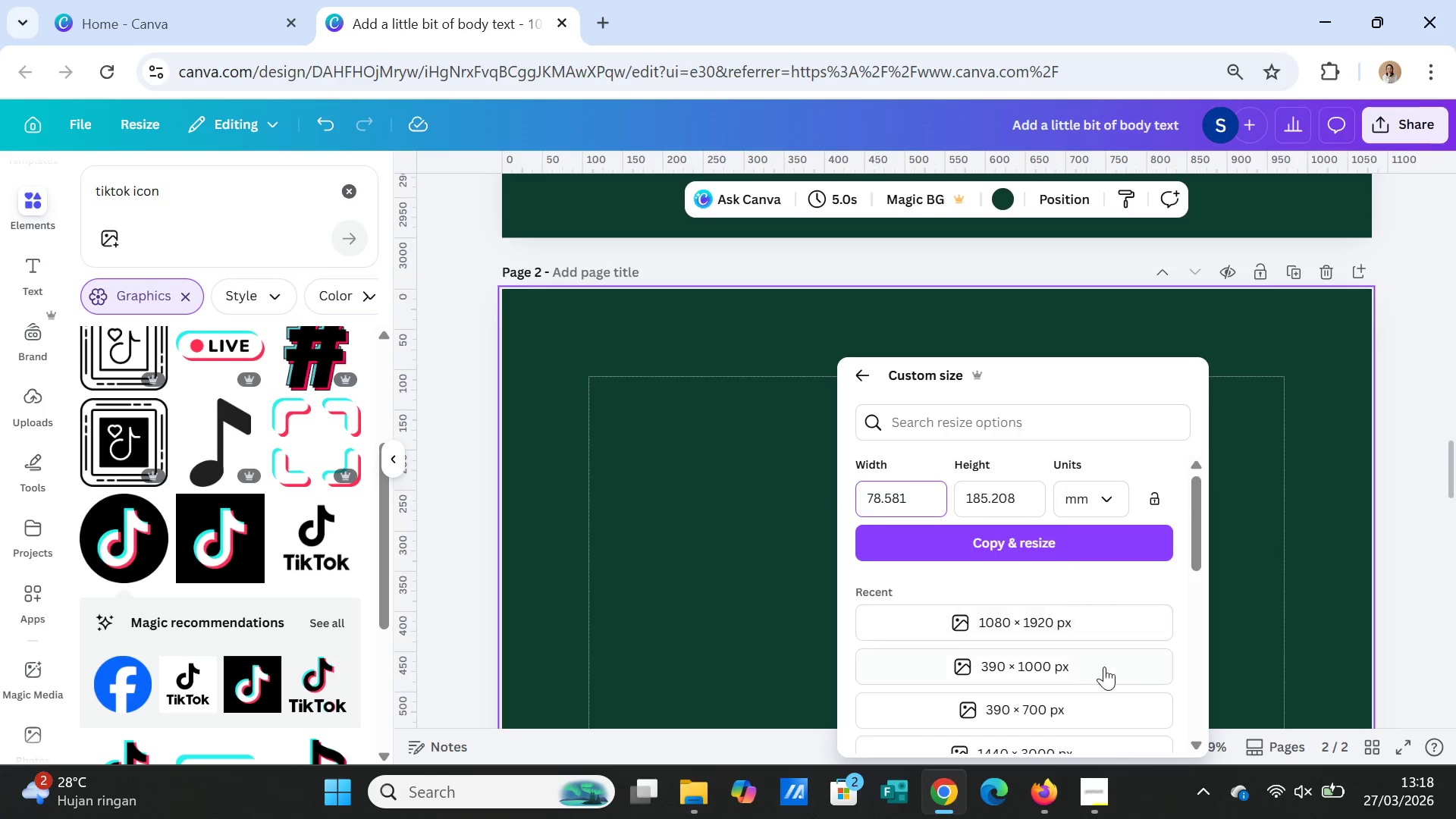 
scroll: coordinate [1107, 676], scroll_direction: down, amount: 6.0
 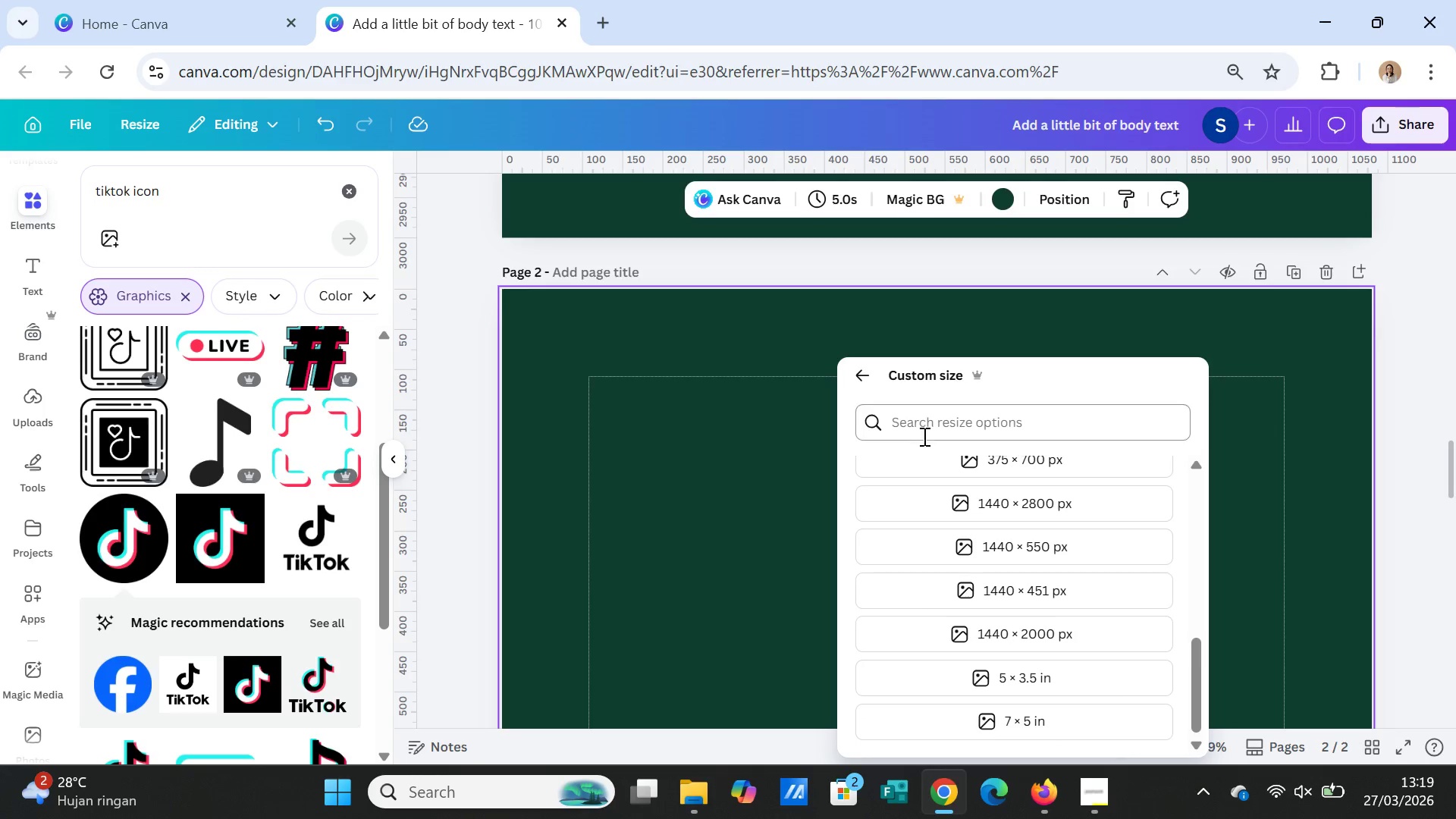 
scroll: coordinate [979, 529], scroll_direction: up, amount: 7.0
 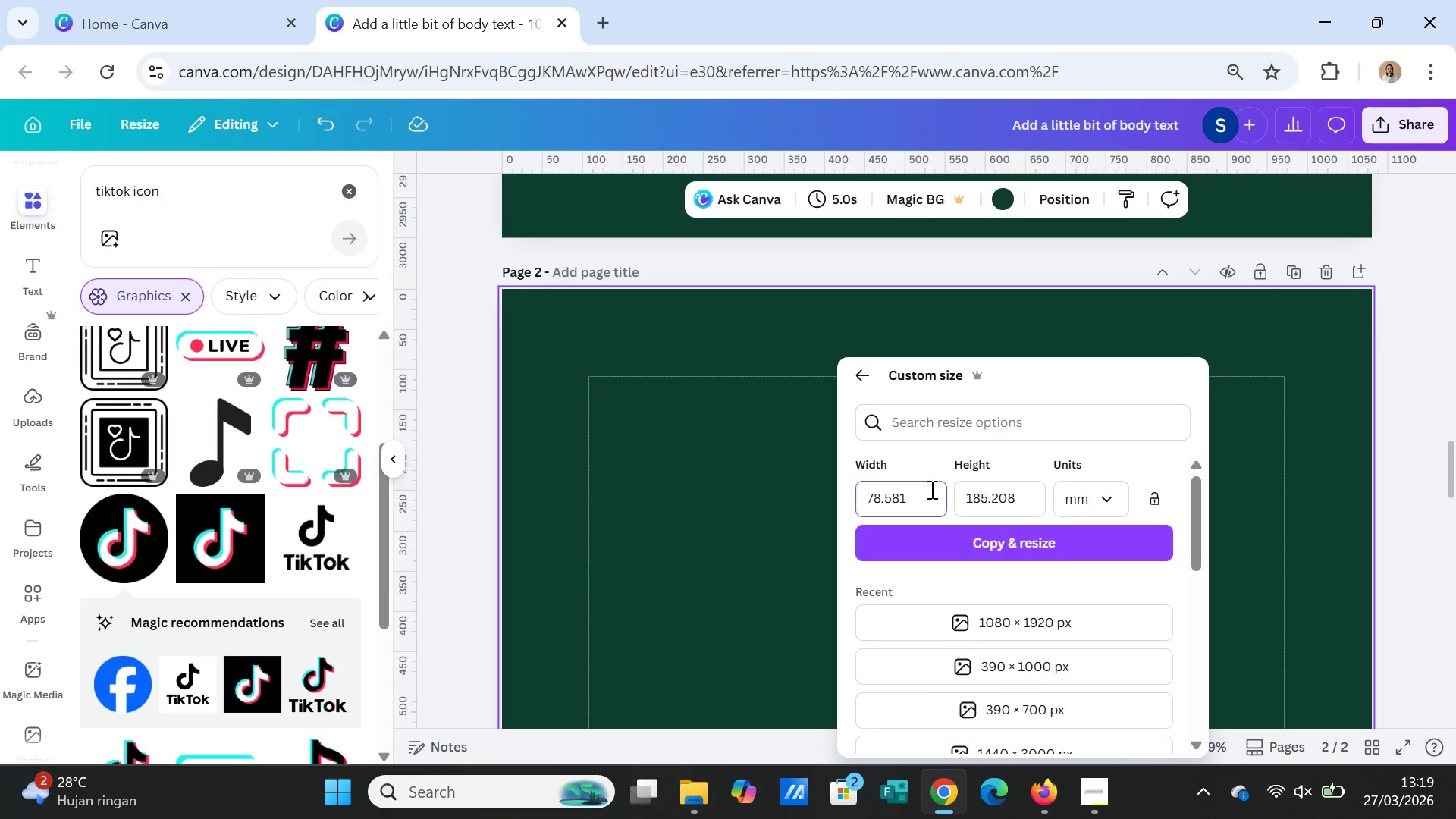 
left_click_drag(start_coordinate=[930, 490], to_coordinate=[799, 490])
 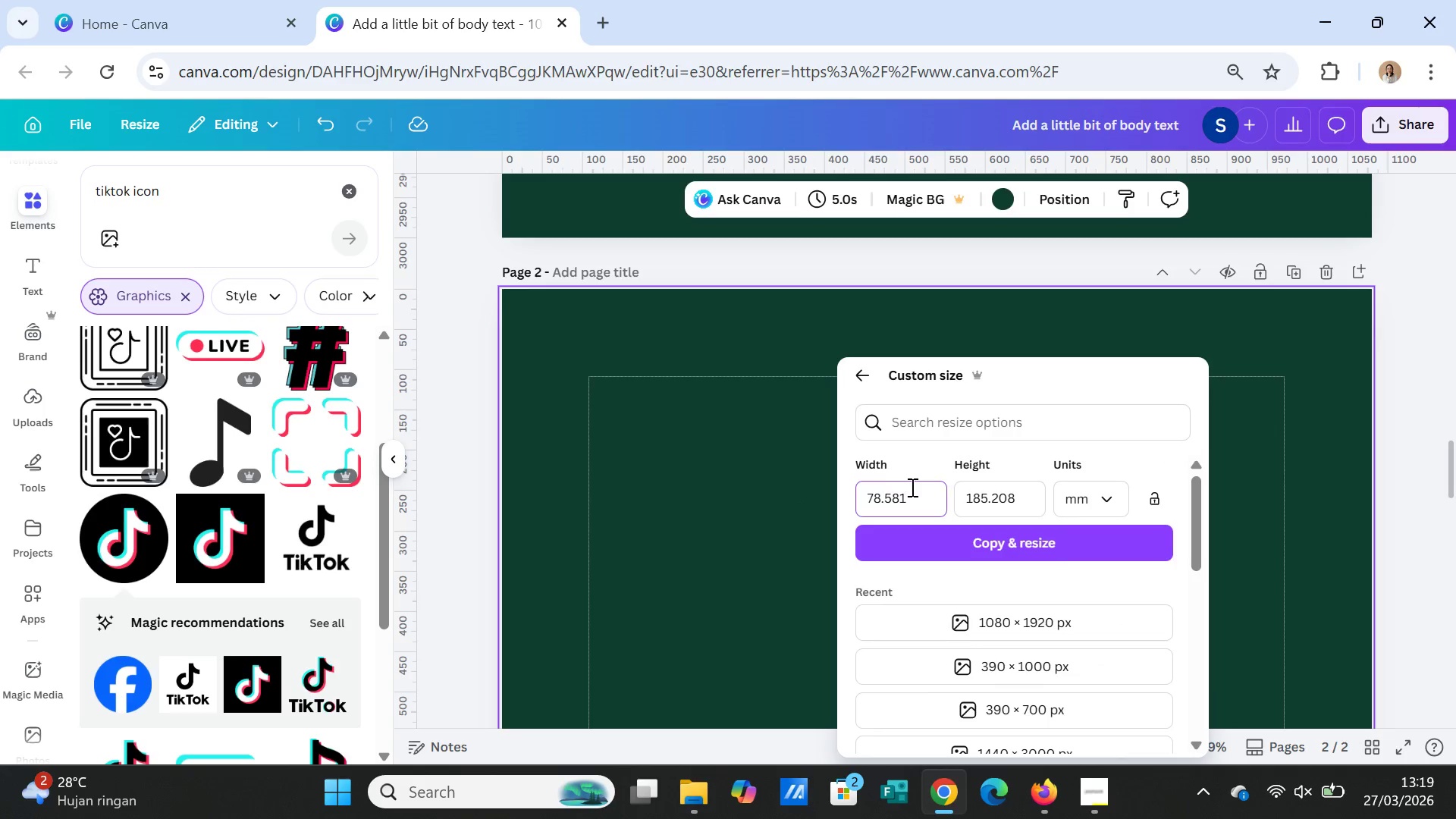 
double_click([911, 487])
 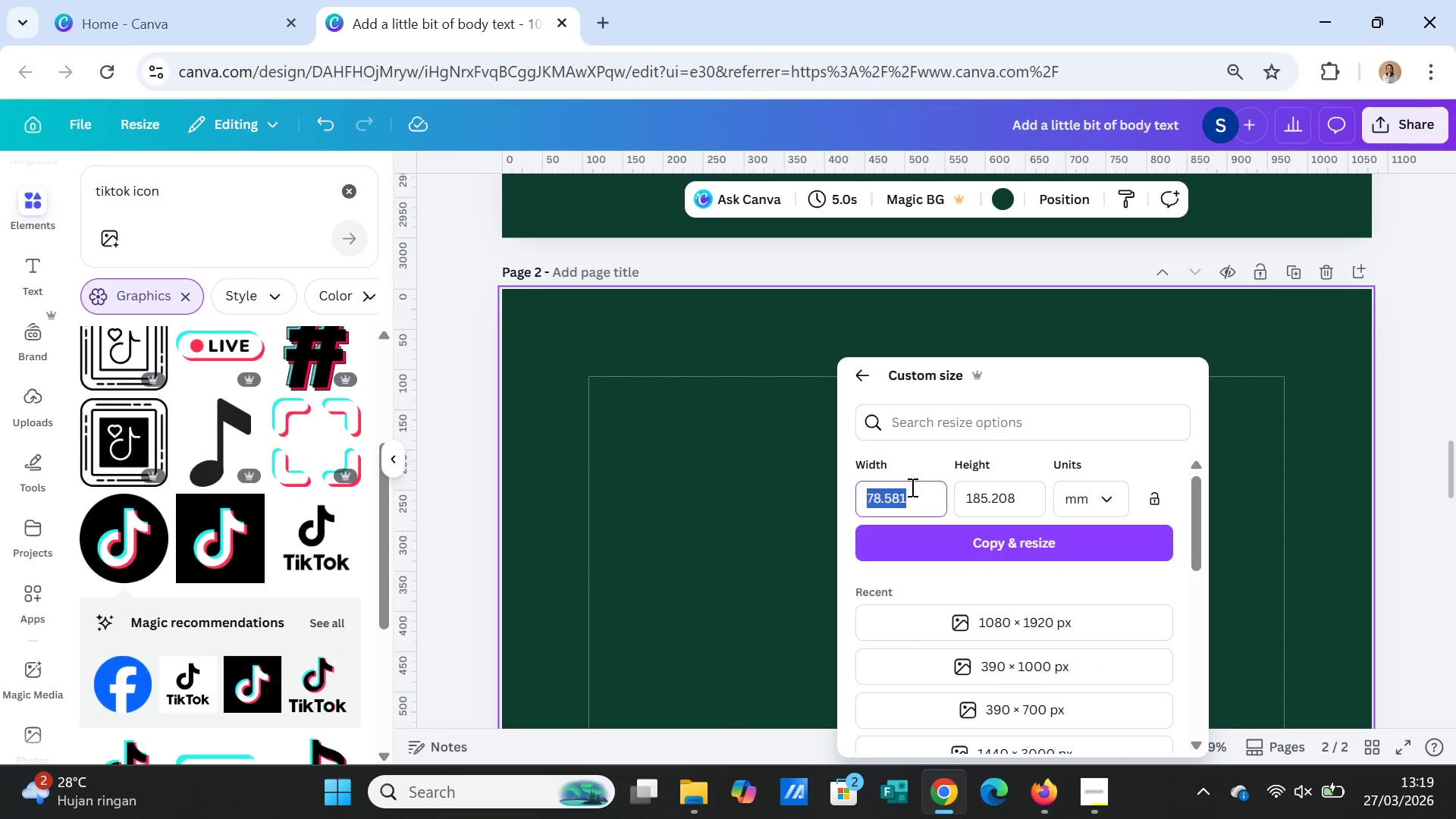 
triple_click([911, 487])
 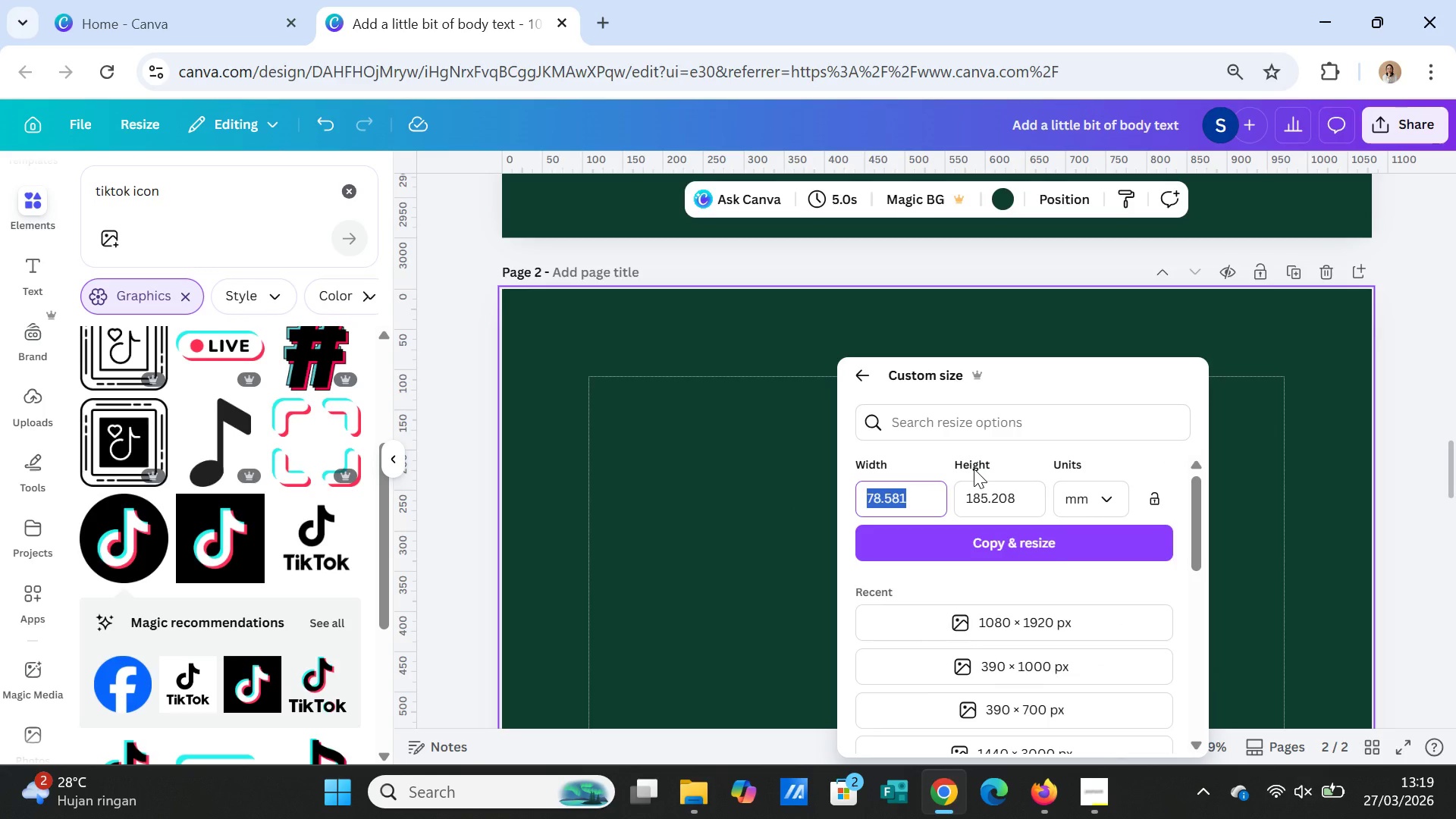 
type(297)
 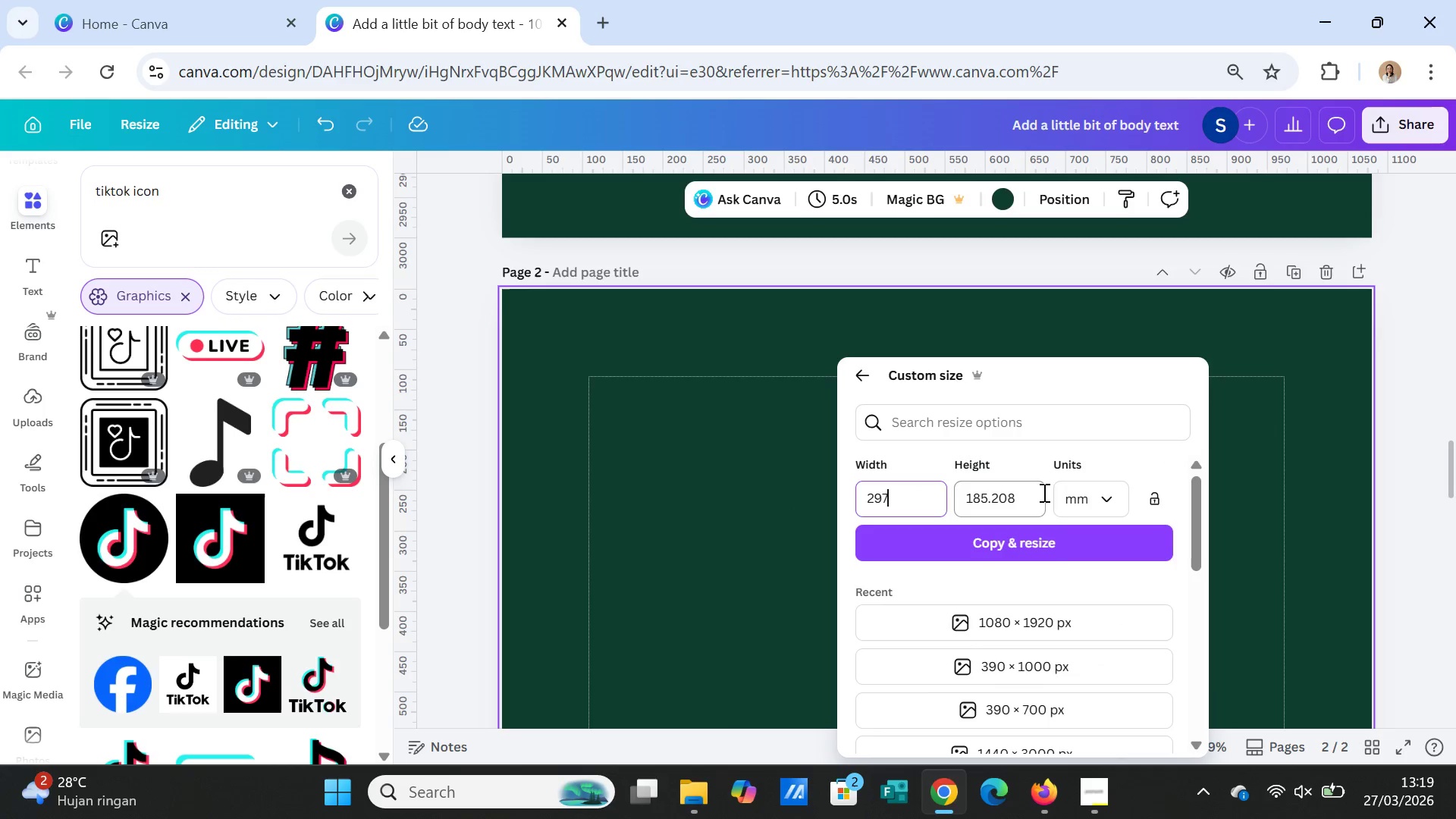 
double_click([1033, 497])
 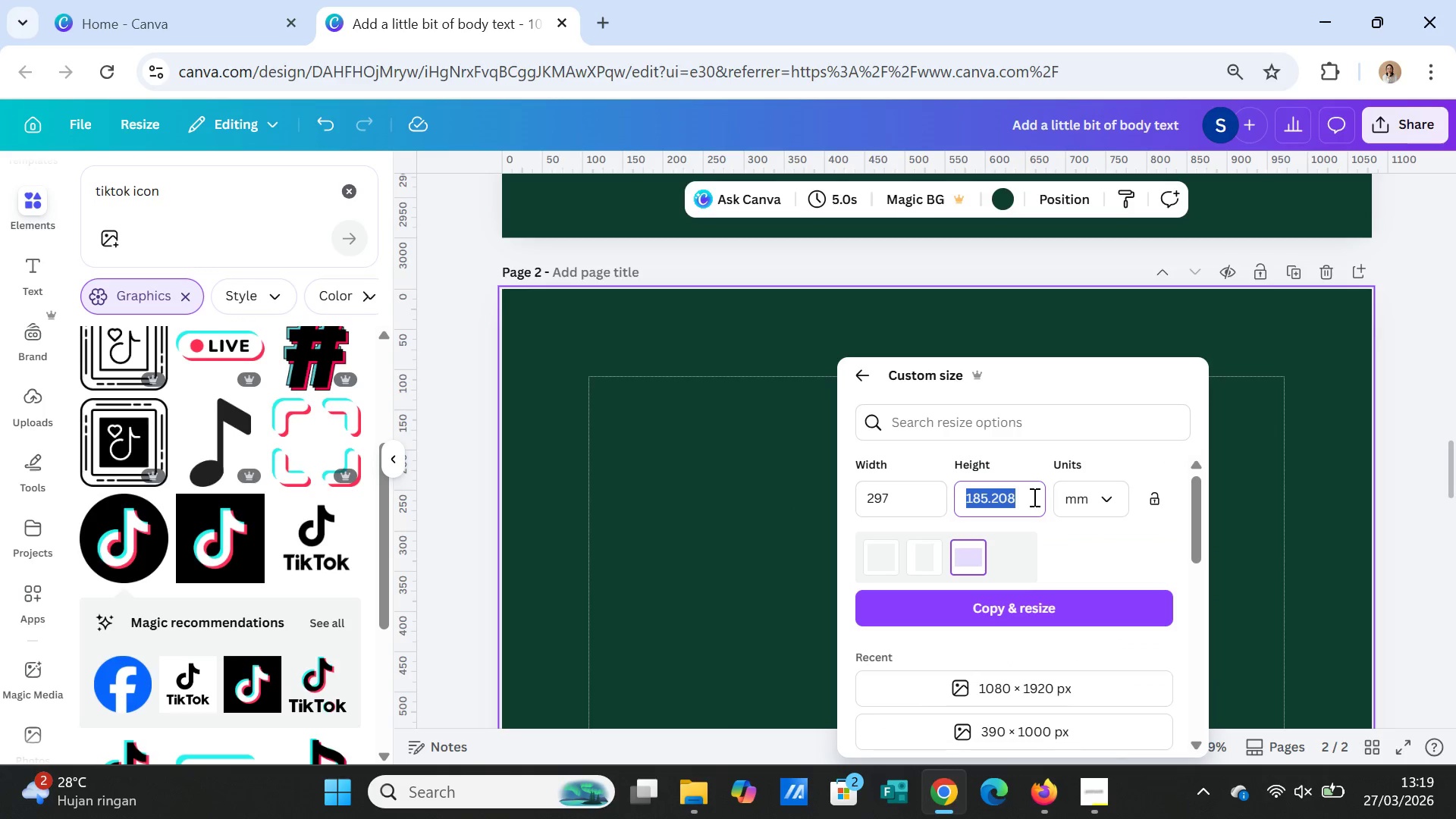 
triple_click([1033, 497])
 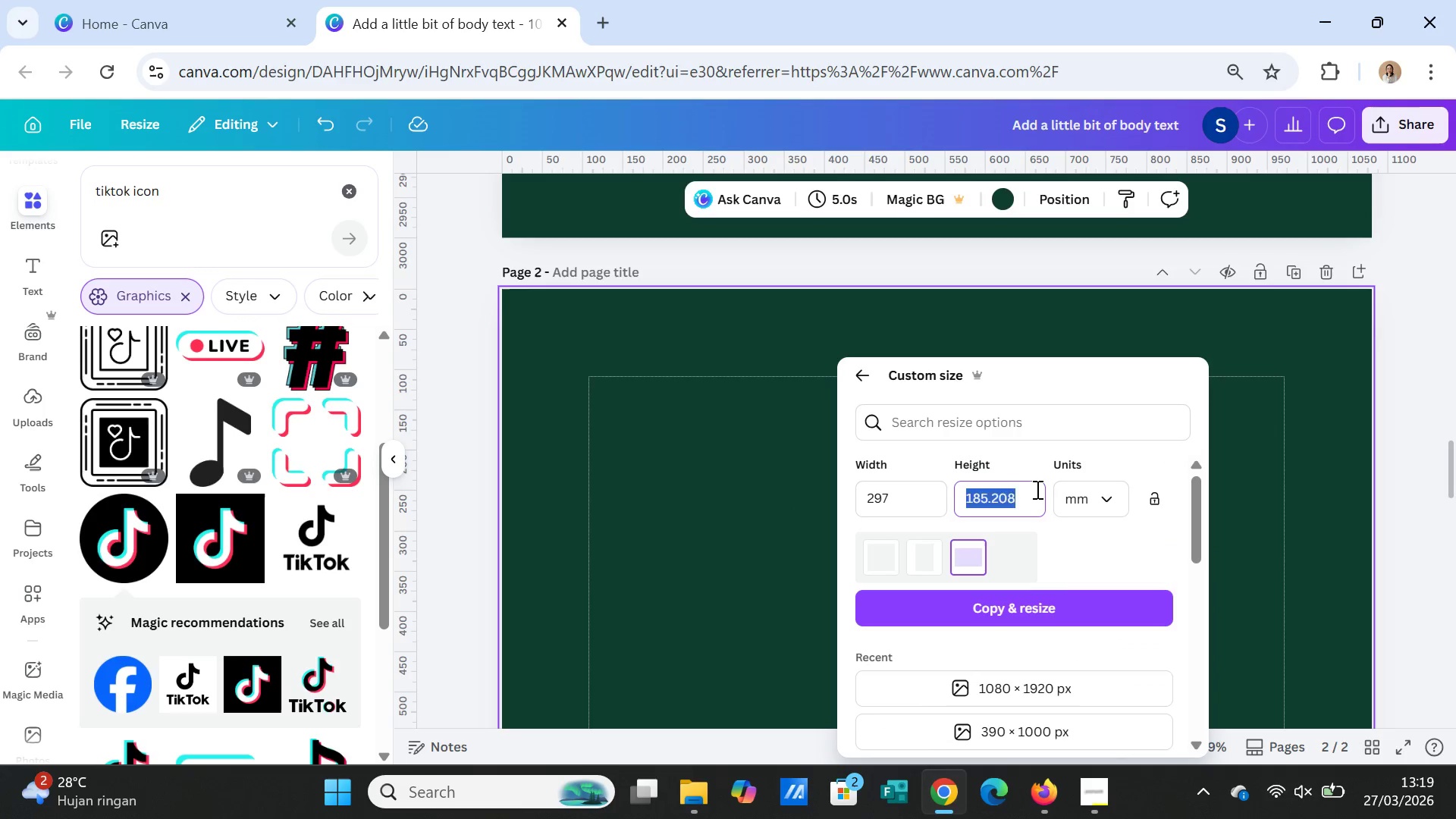 
type(5)
key(Backspace)
type(700)
 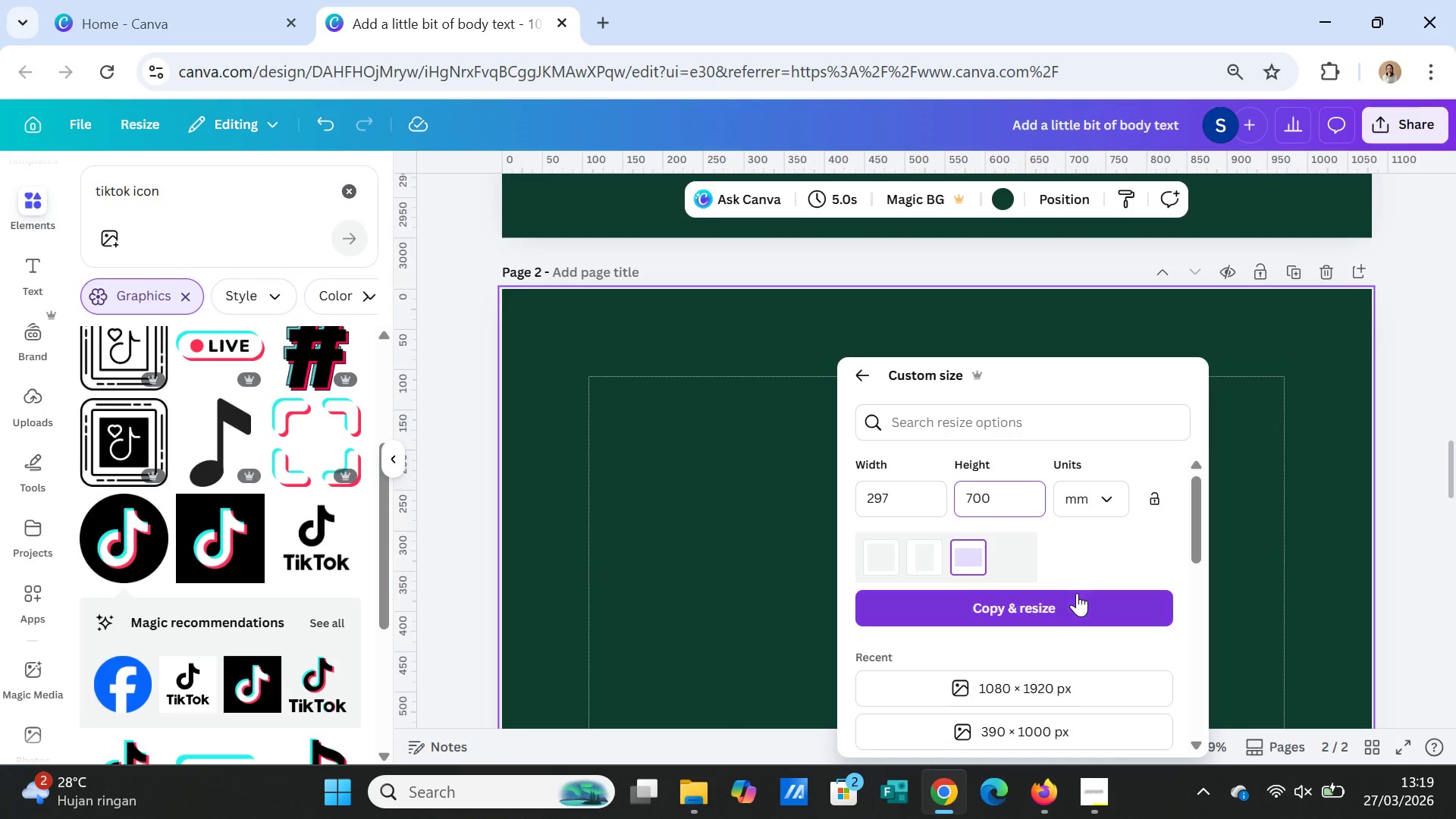 
left_click([1090, 561])
 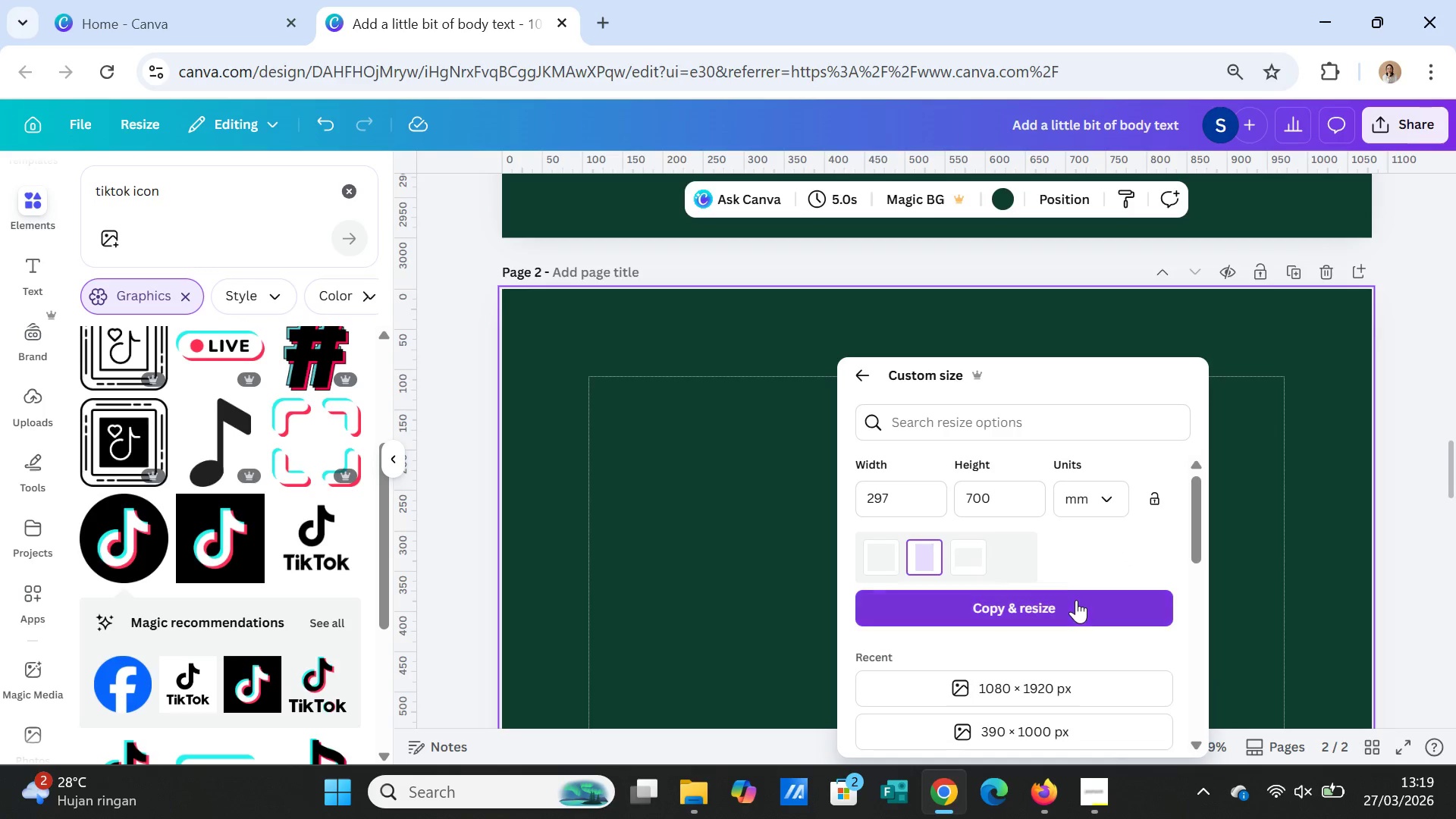 
left_click([1075, 601])
 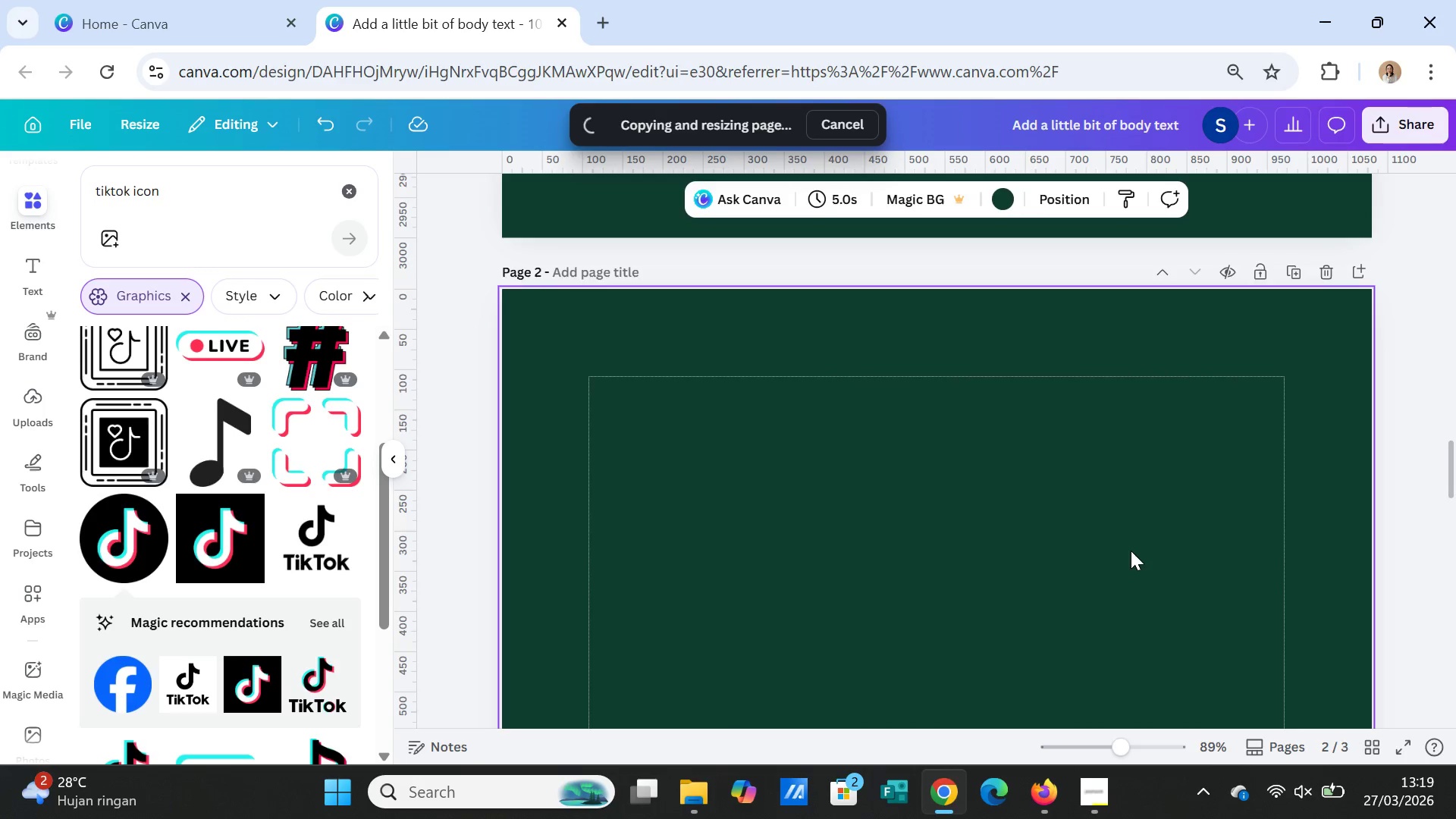 
scroll: coordinate [1252, 607], scroll_direction: up, amount: 33.0
 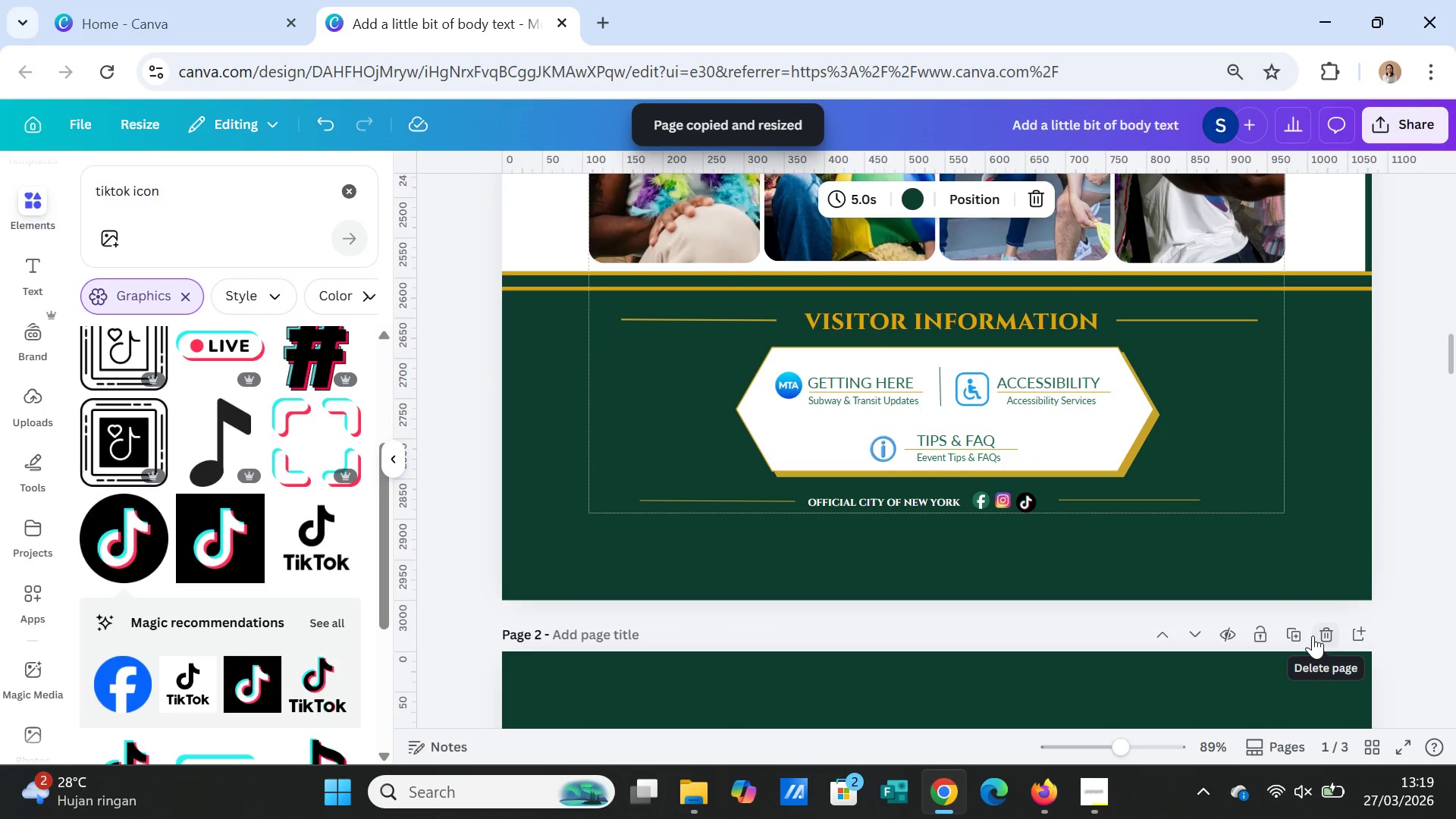 
left_click([1303, 635])
 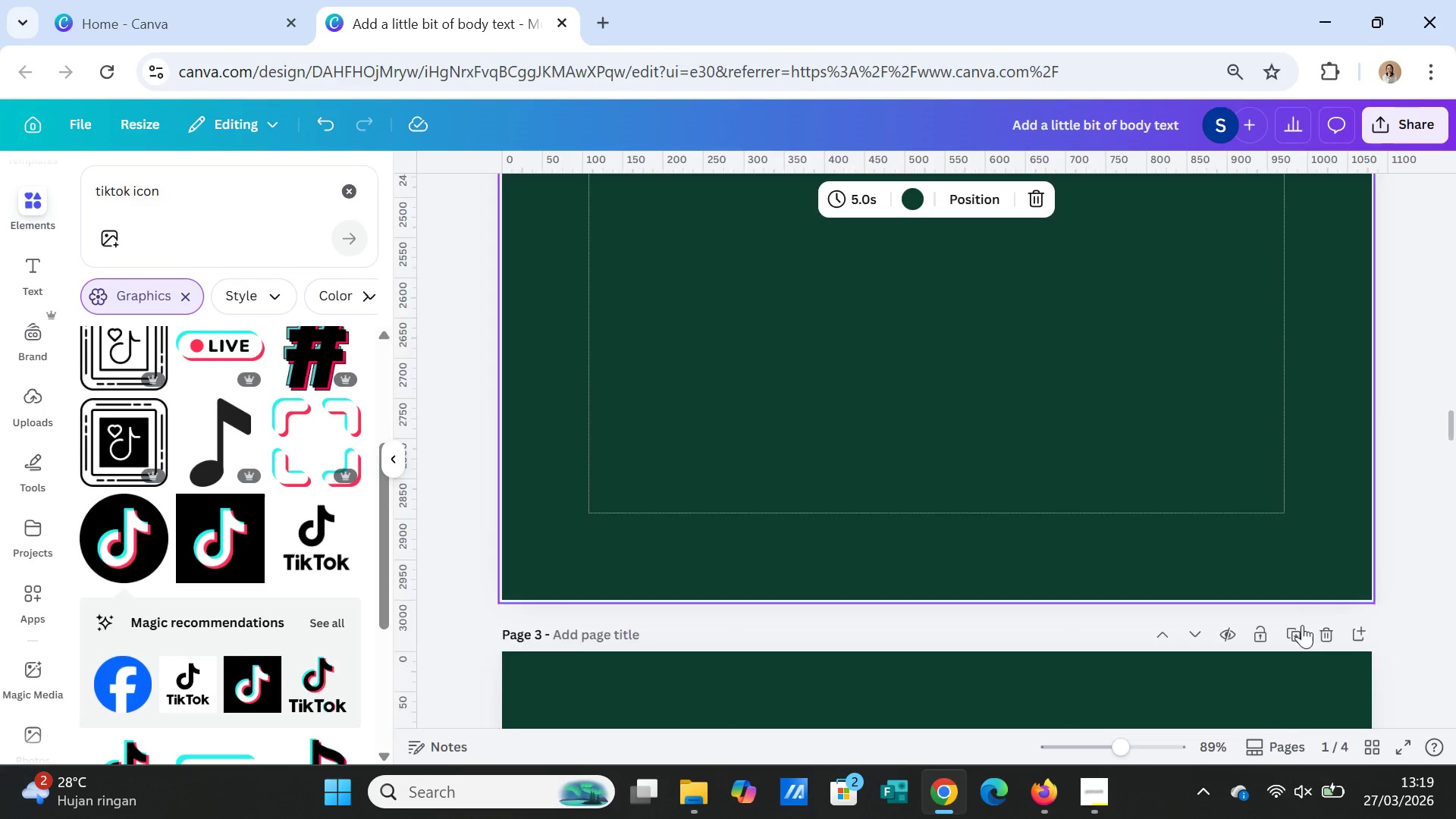 
scroll: coordinate [1302, 627], scroll_direction: down, amount: 5.0
 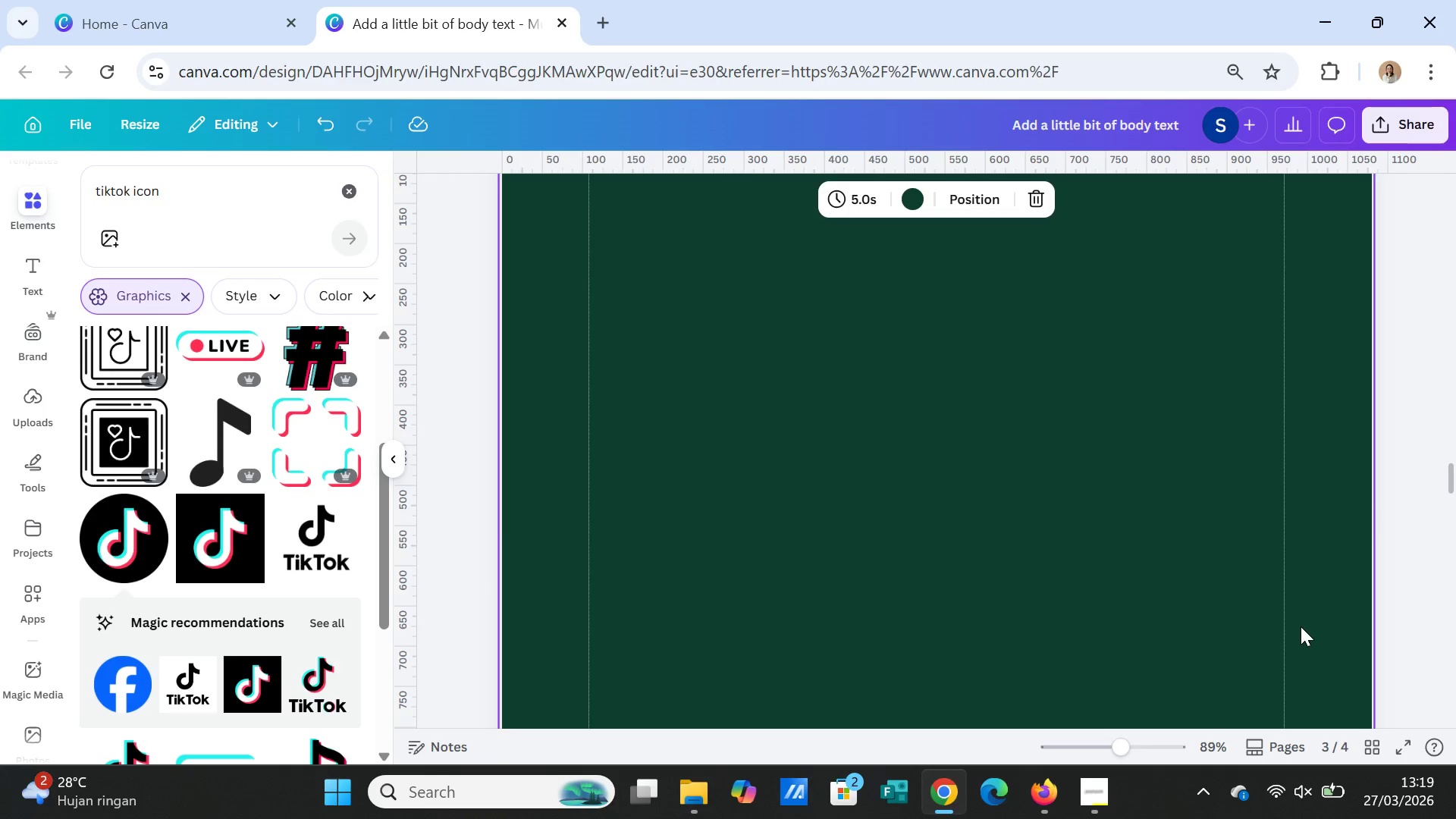 
scroll: coordinate [1300, 613], scroll_direction: up, amount: 26.0
 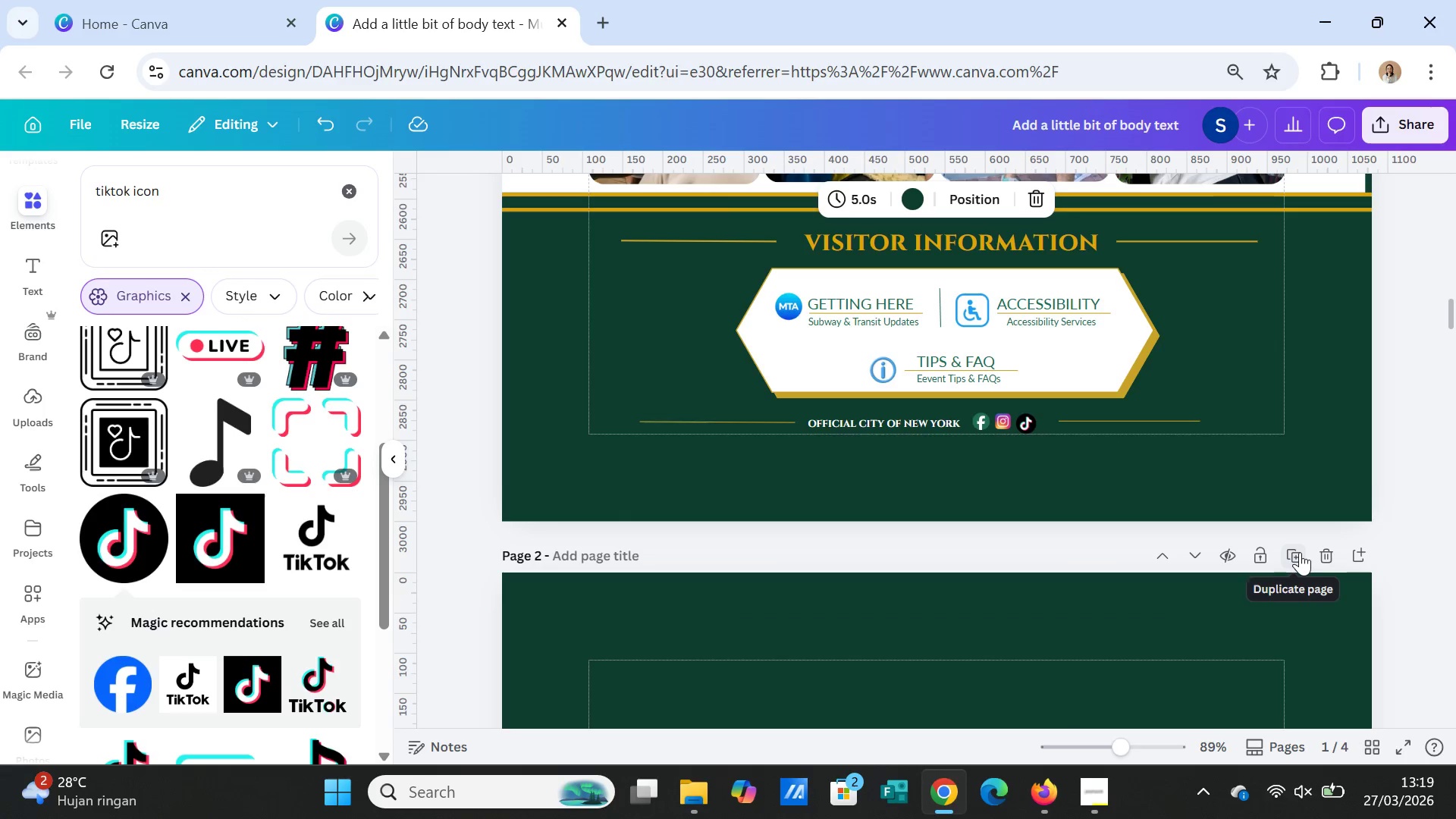 
left_click([1332, 553])
 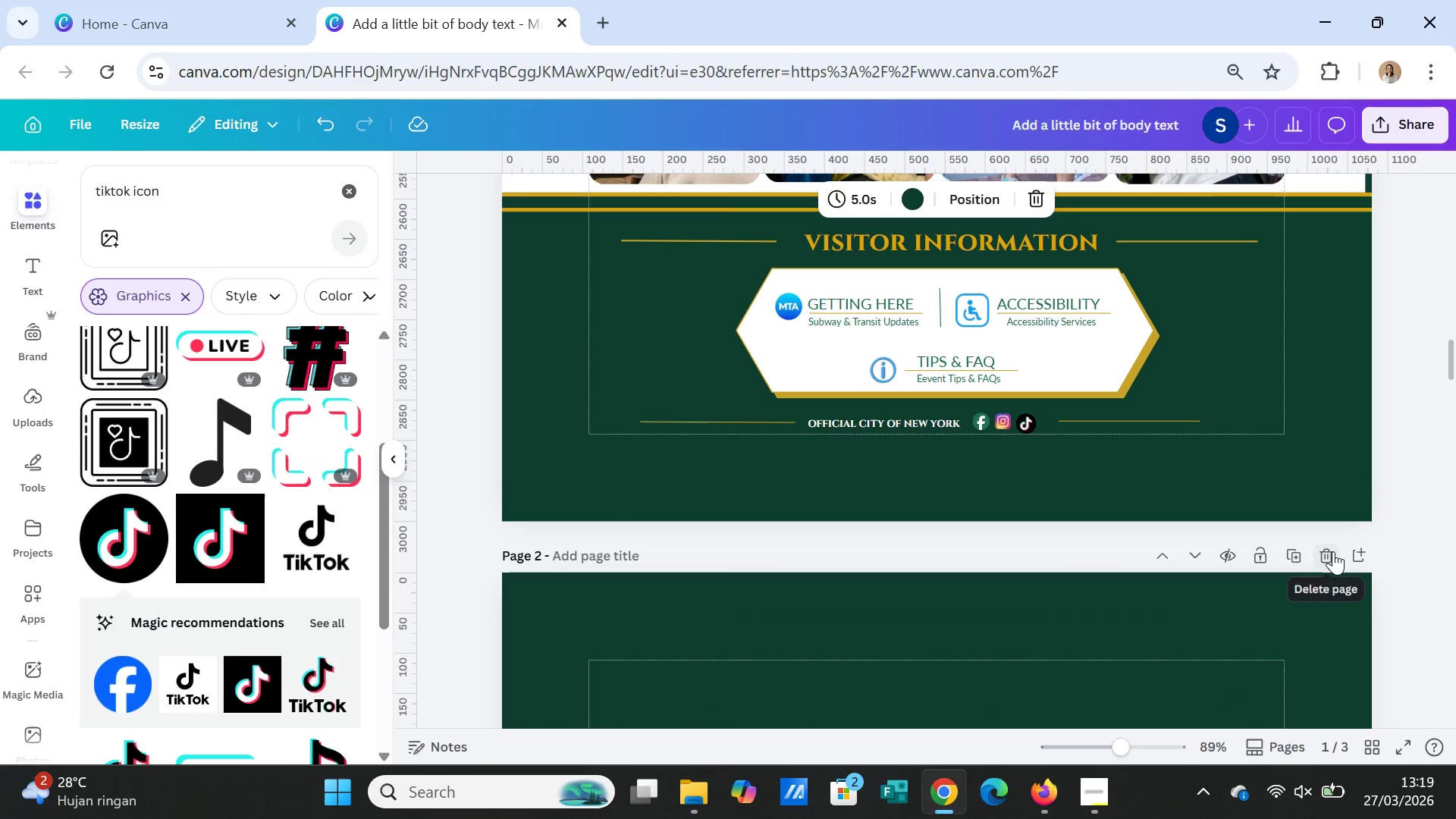 
left_click([1333, 551])
 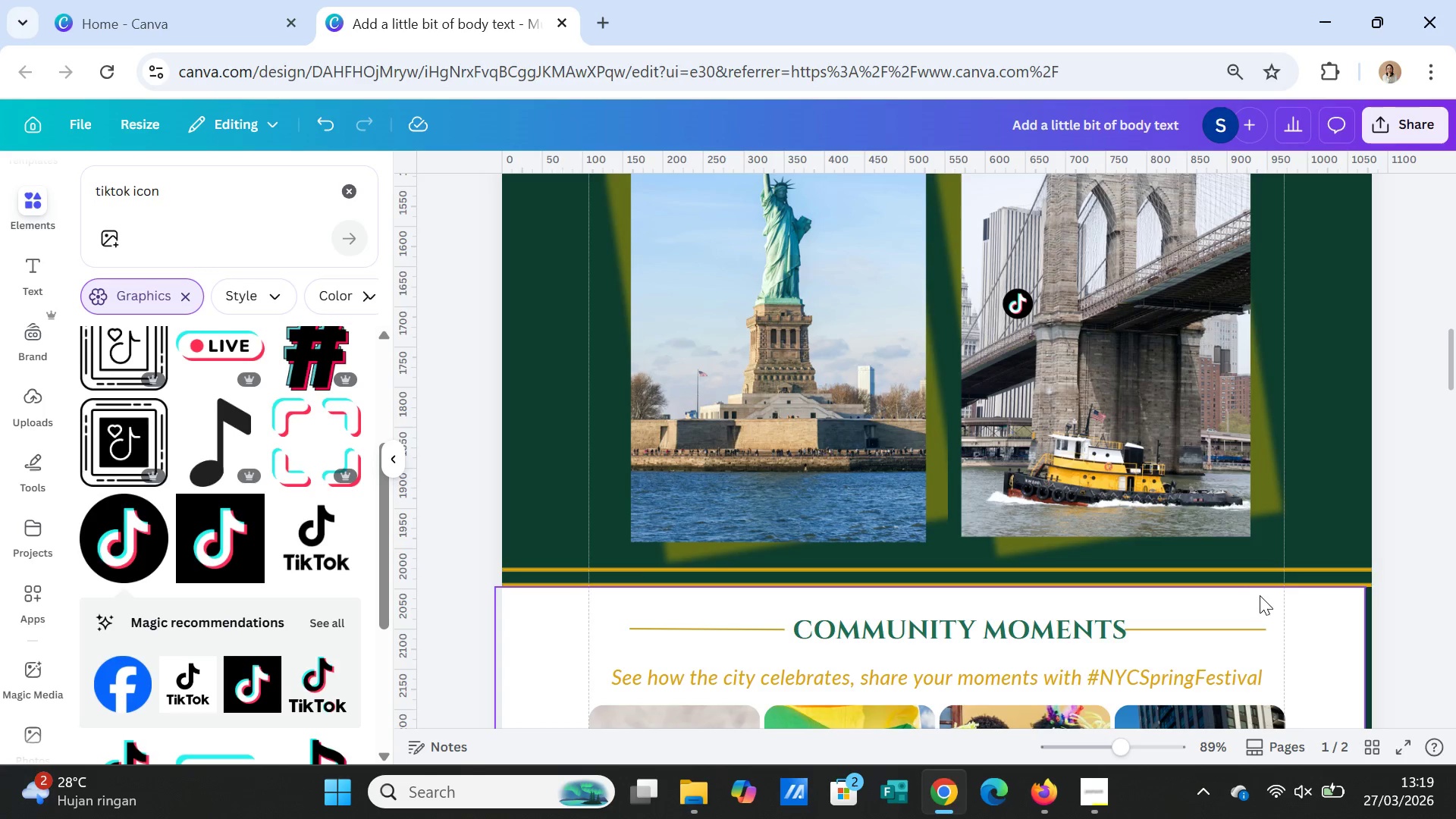 
scroll: coordinate [1244, 634], scroll_direction: down, amount: 23.0
 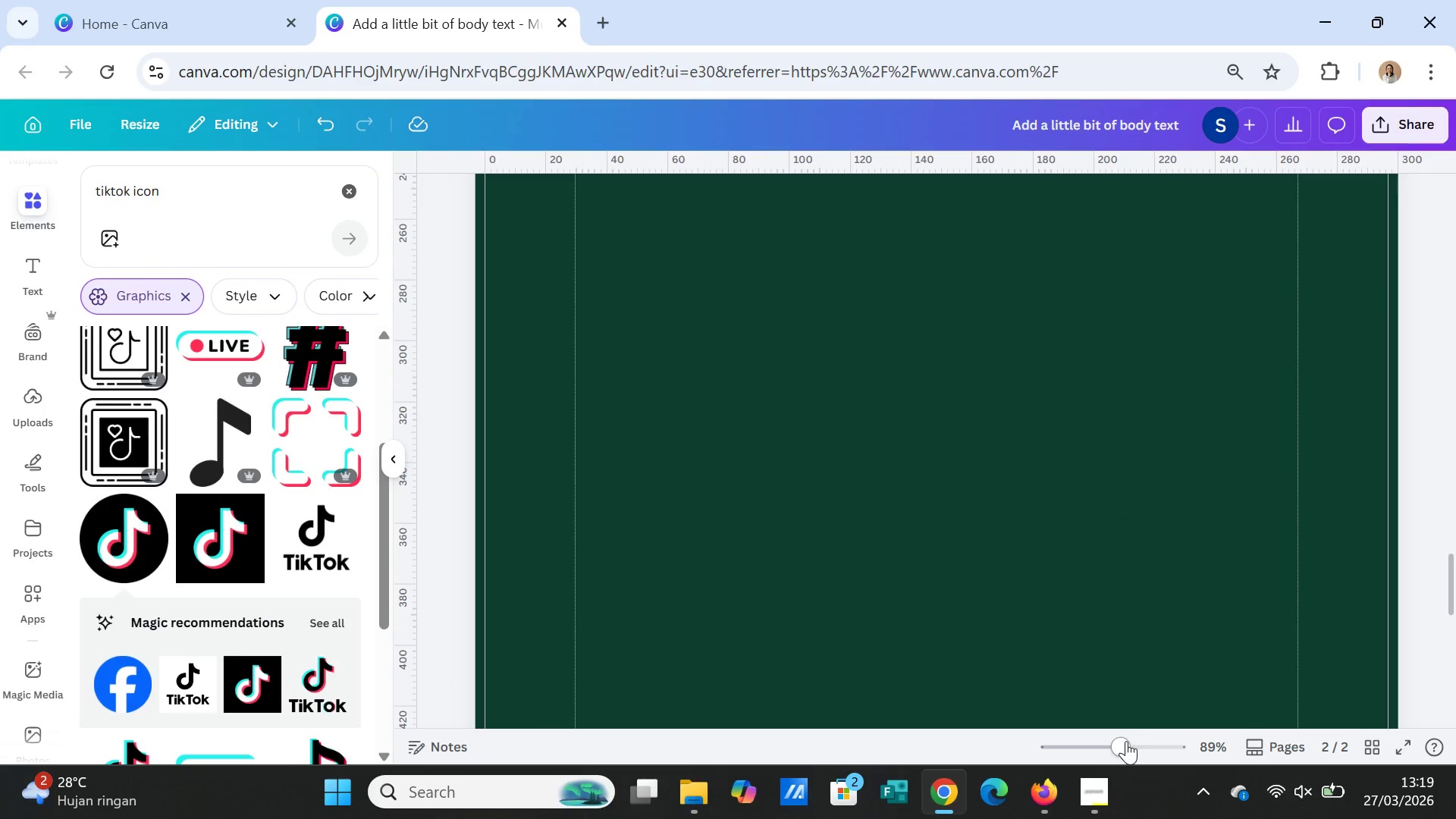 
left_click_drag(start_coordinate=[1126, 741], to_coordinate=[1086, 739])
 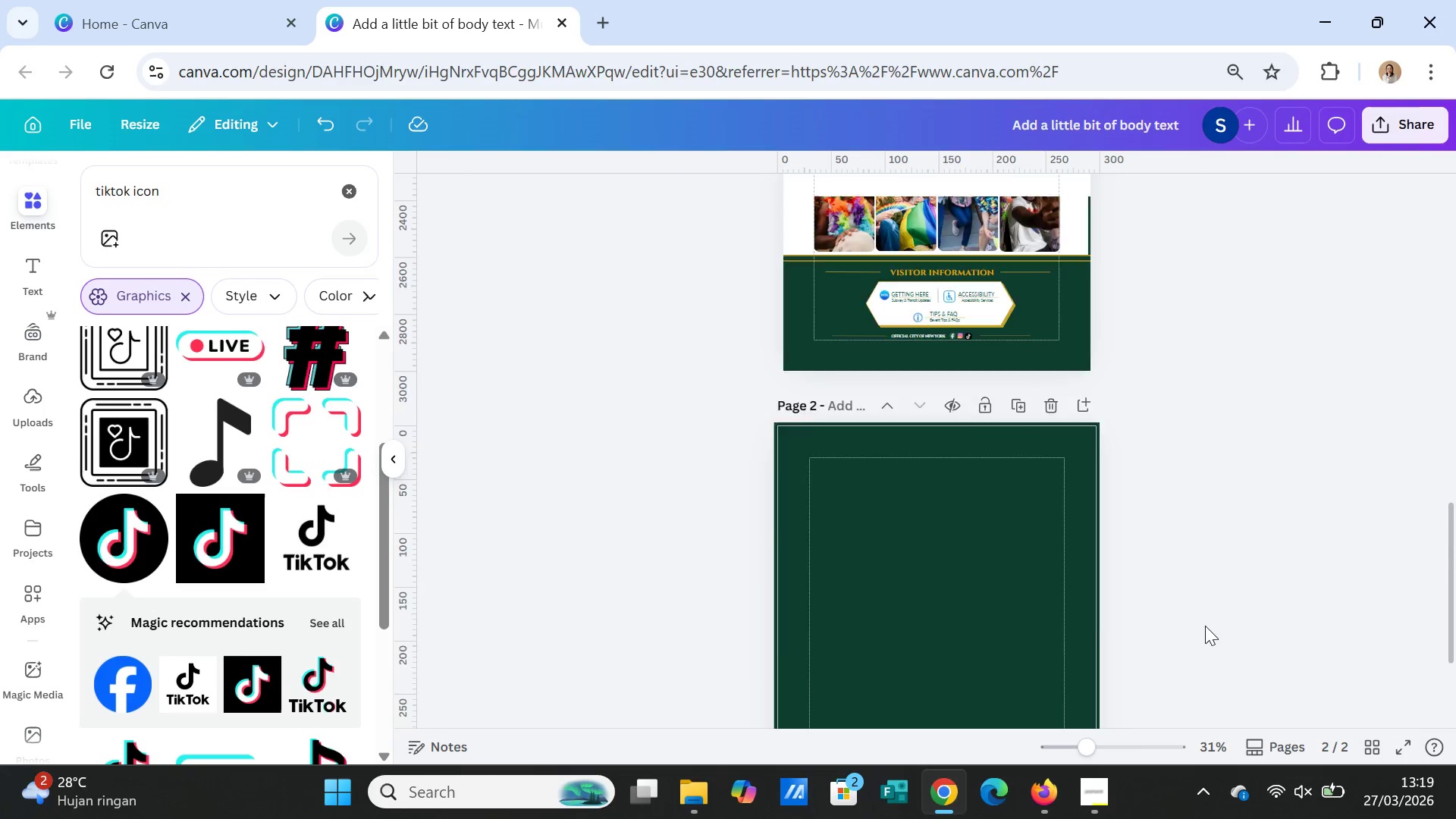 
scroll: coordinate [1205, 626], scroll_direction: up, amount: 5.0
 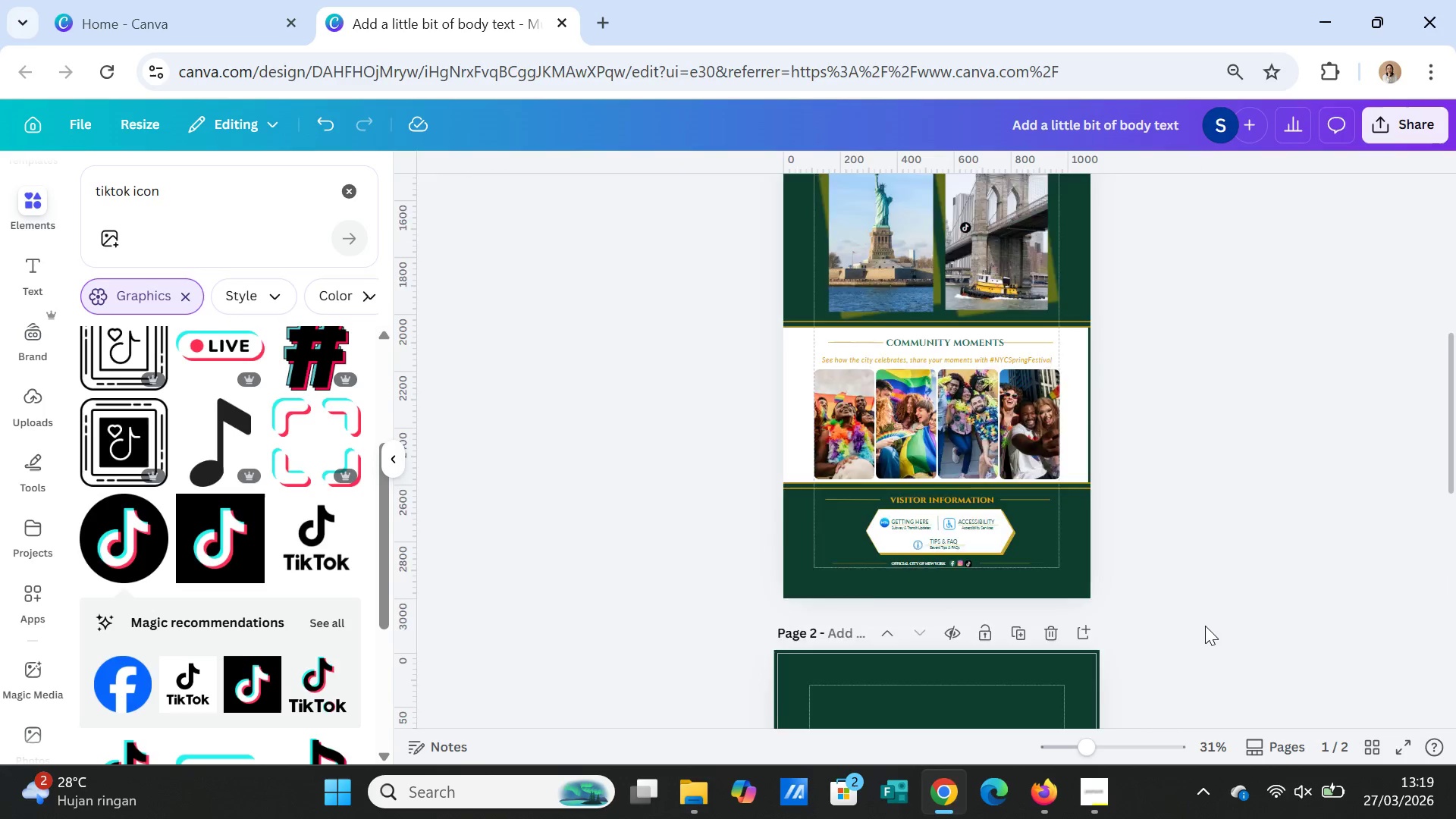 
left_click([969, 595])
 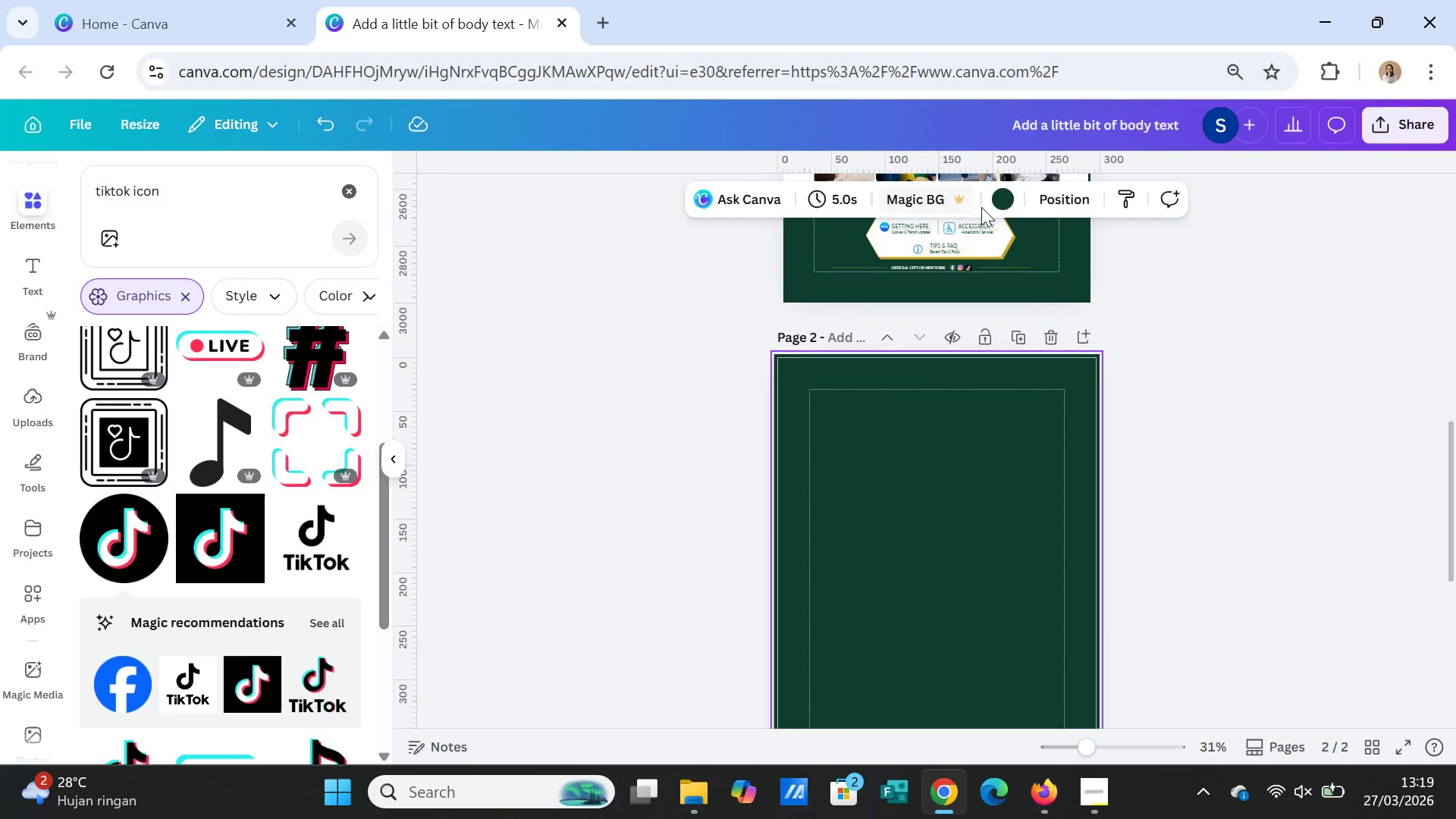 
scroll: coordinate [1126, 629], scroll_direction: down, amount: 6.0
 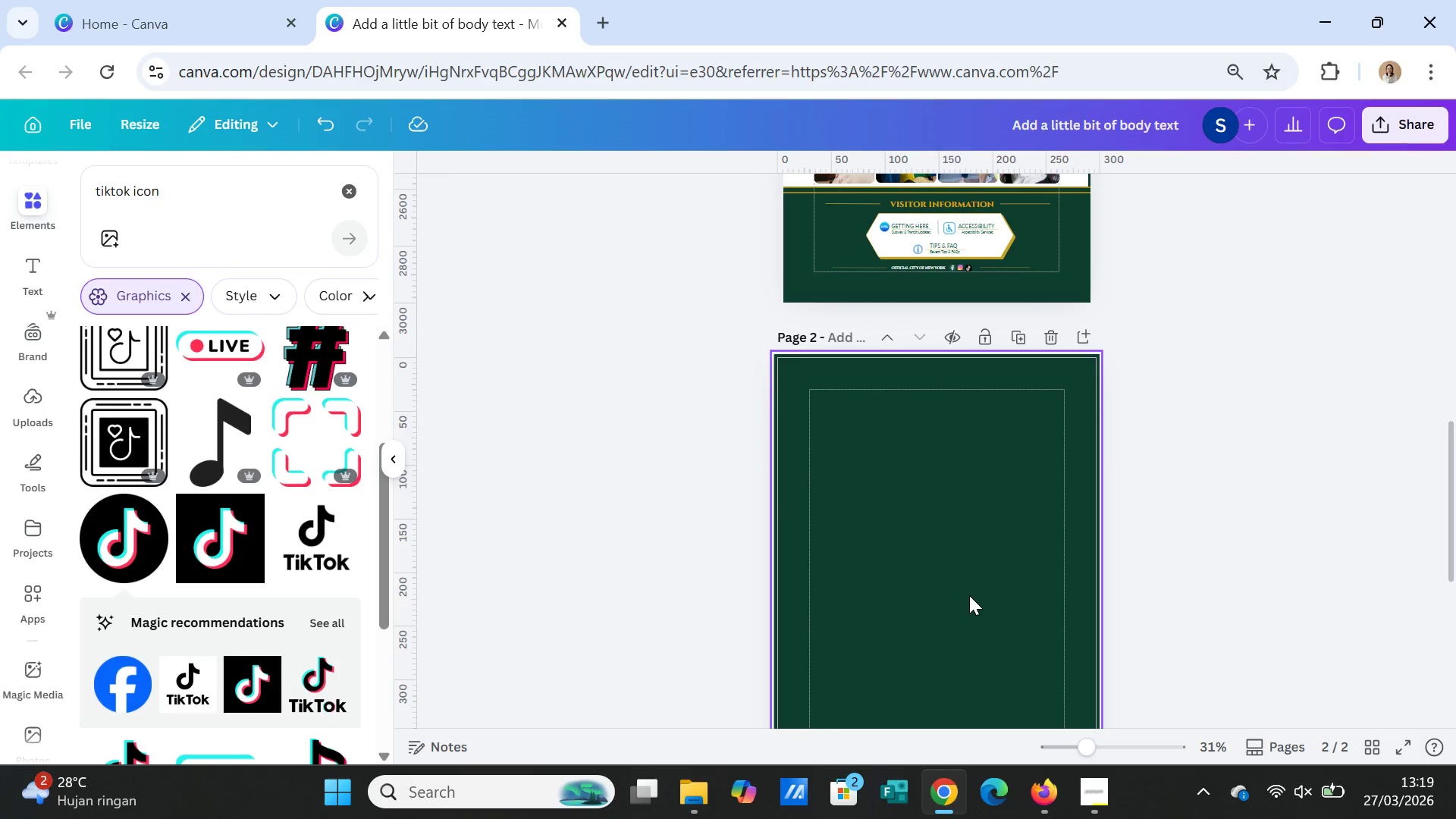 
left_click([1007, 200])
 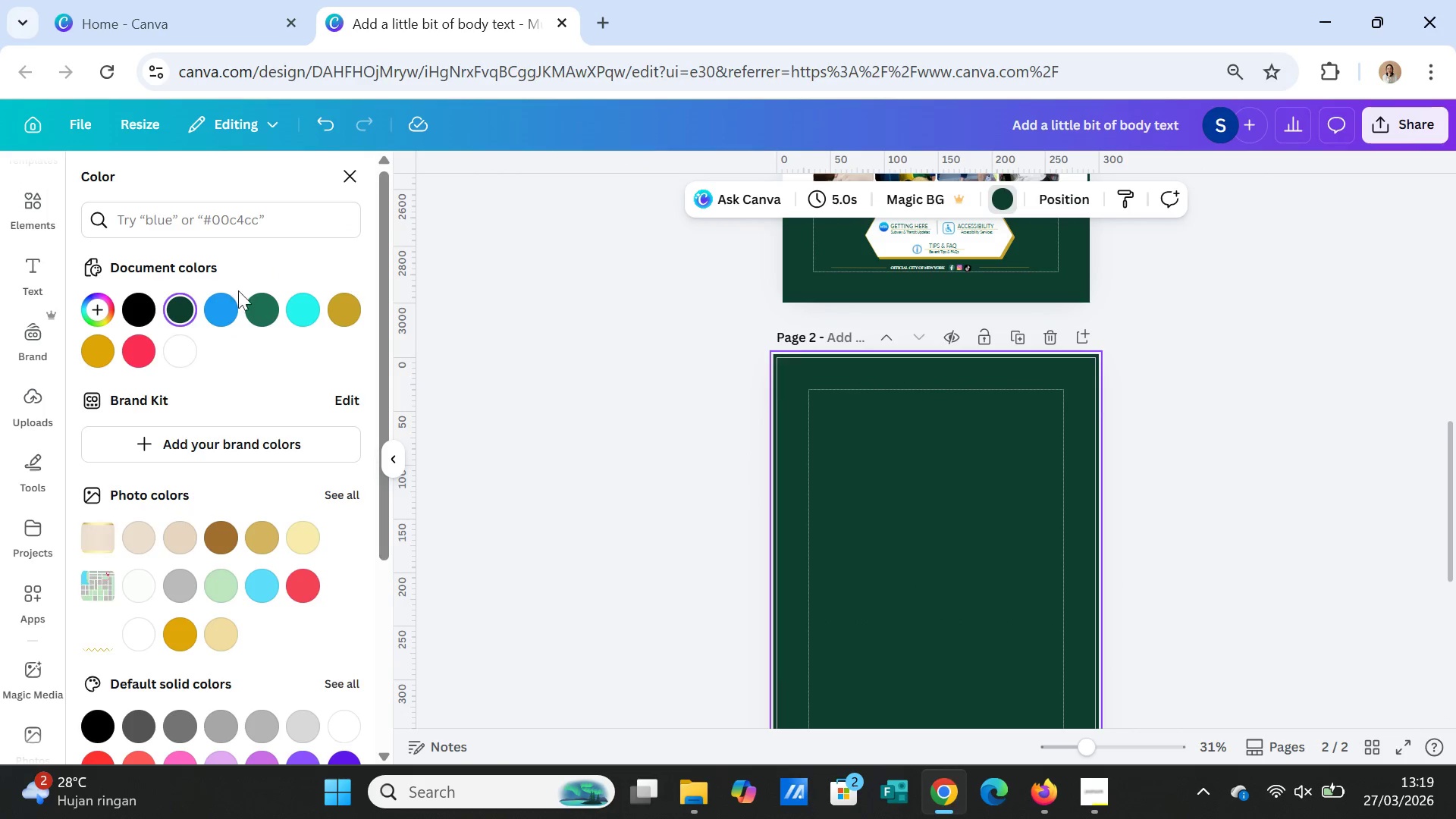 
left_click([180, 353])
 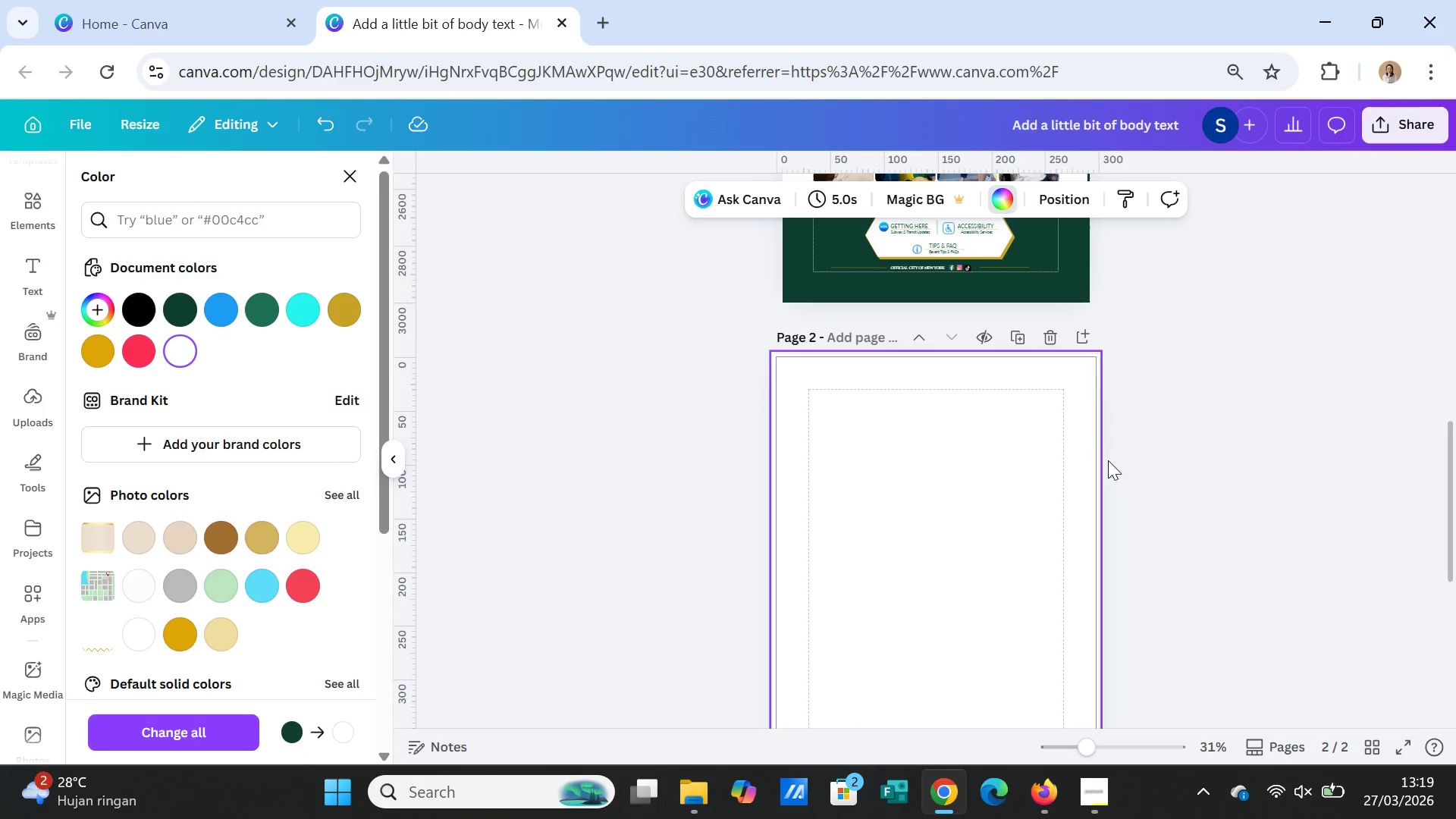 
left_click([1221, 492])
 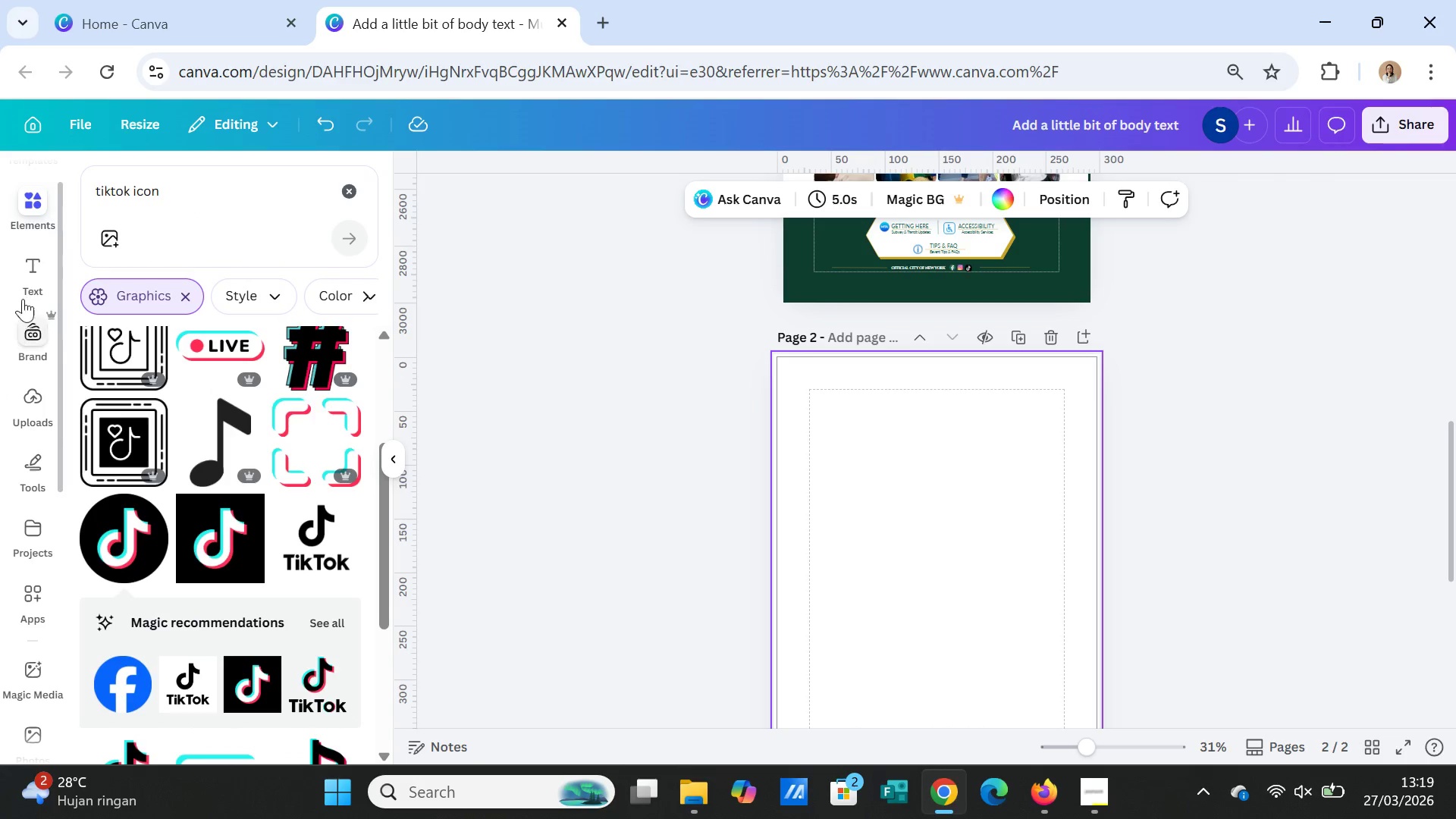 
left_click([31, 274])
 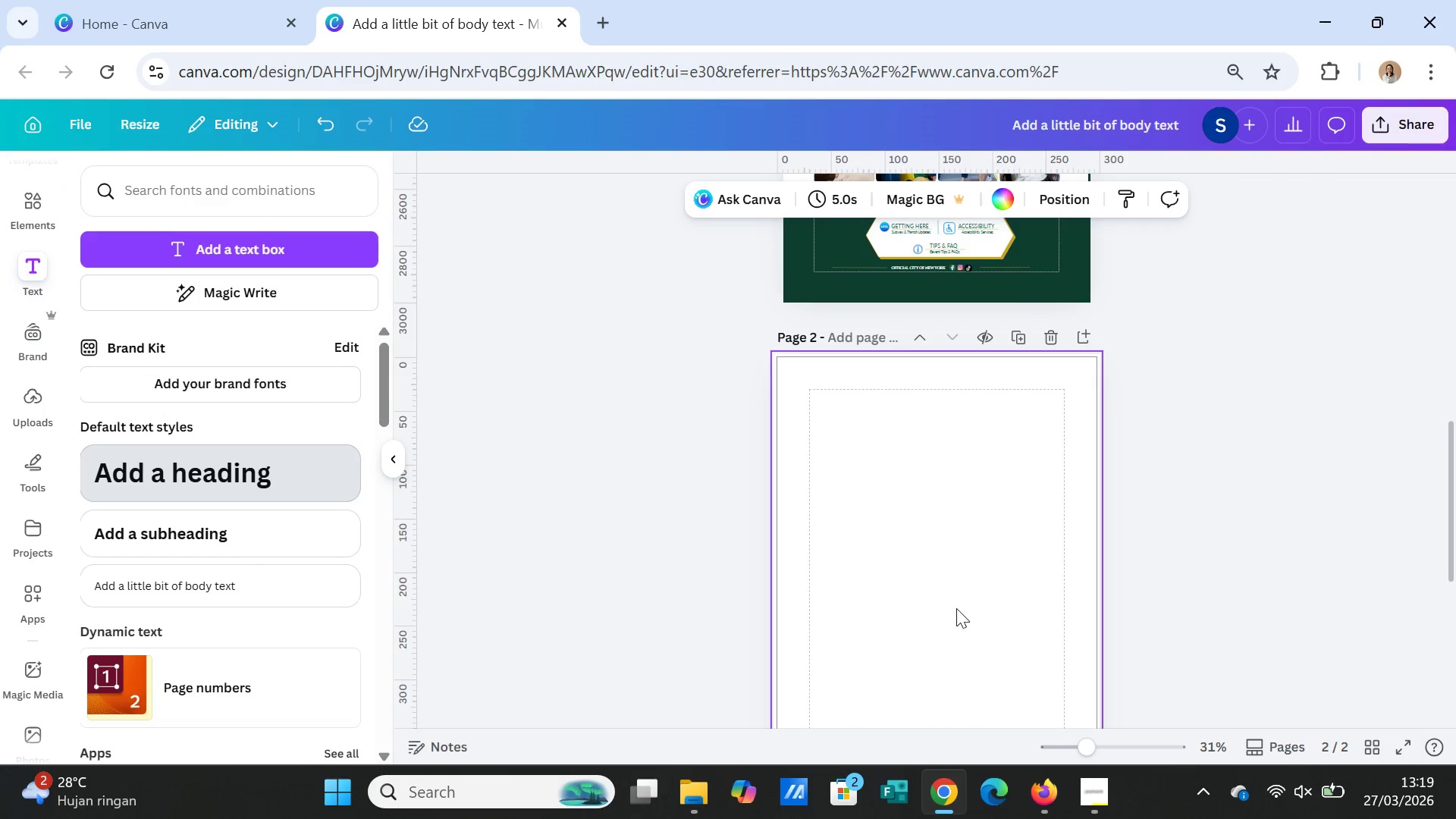 
left_click([1075, 795])